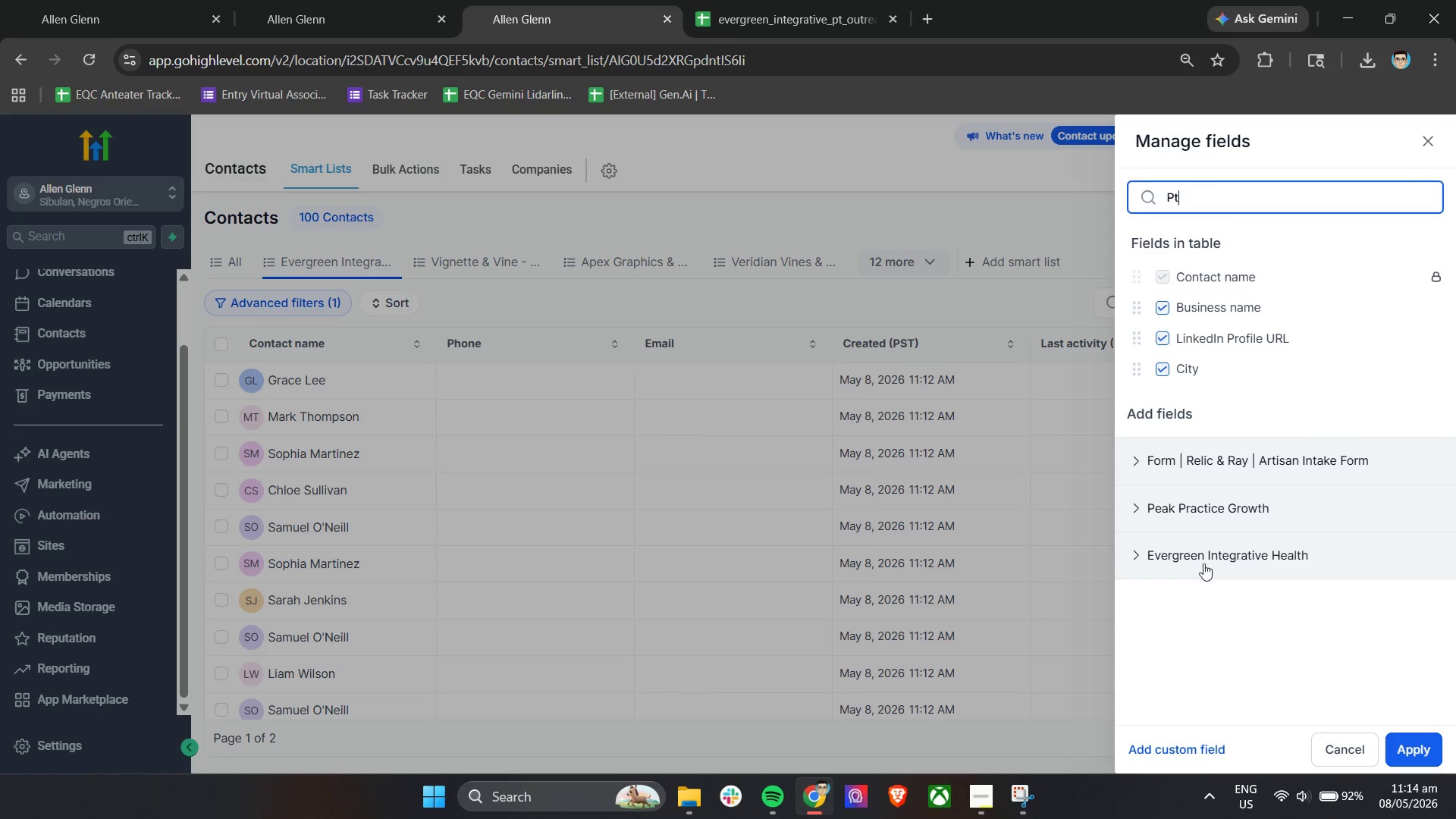 
left_click([1153, 560])
 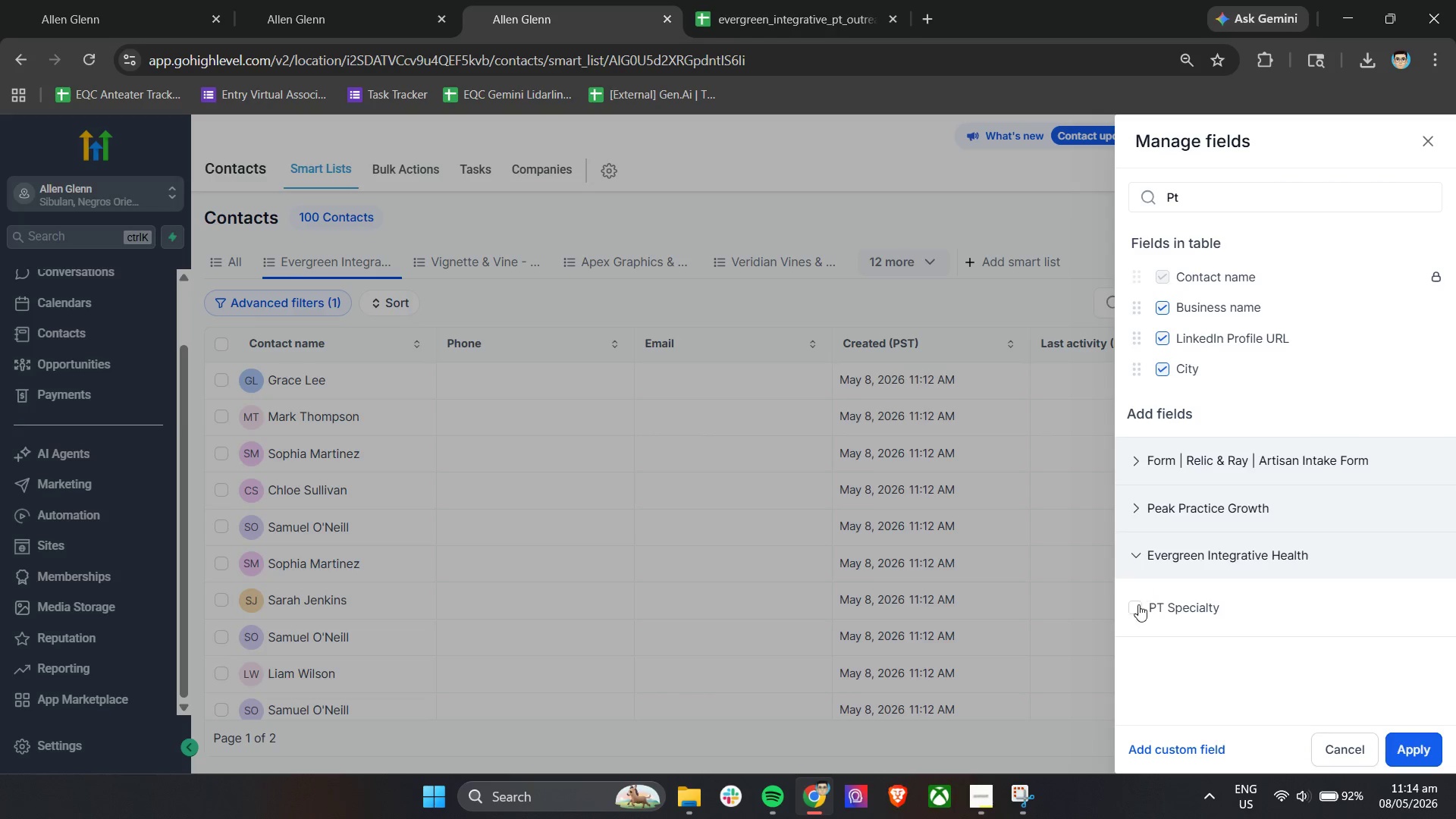 
left_click([1138, 613])
 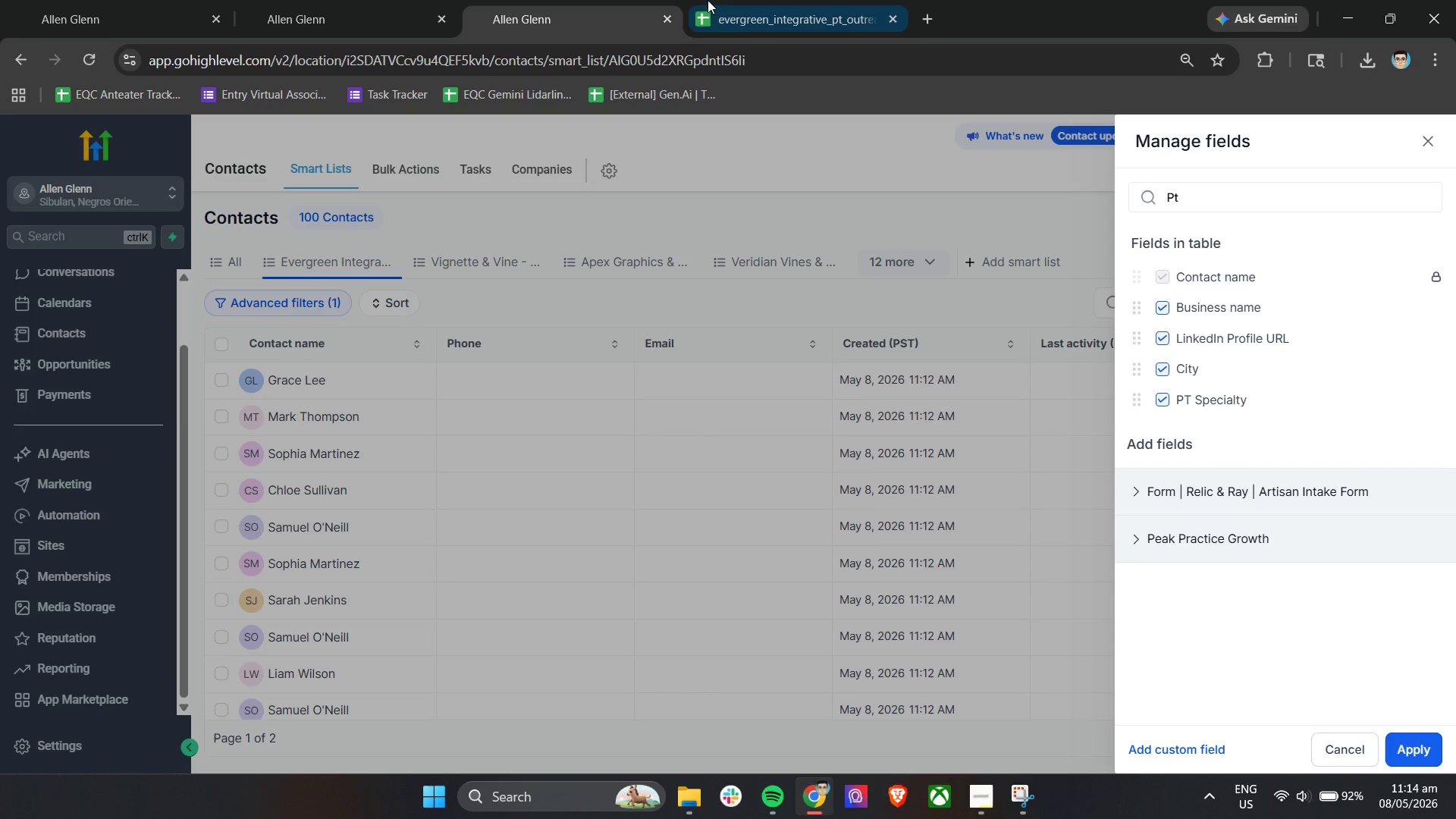 
left_click([747, 0])
 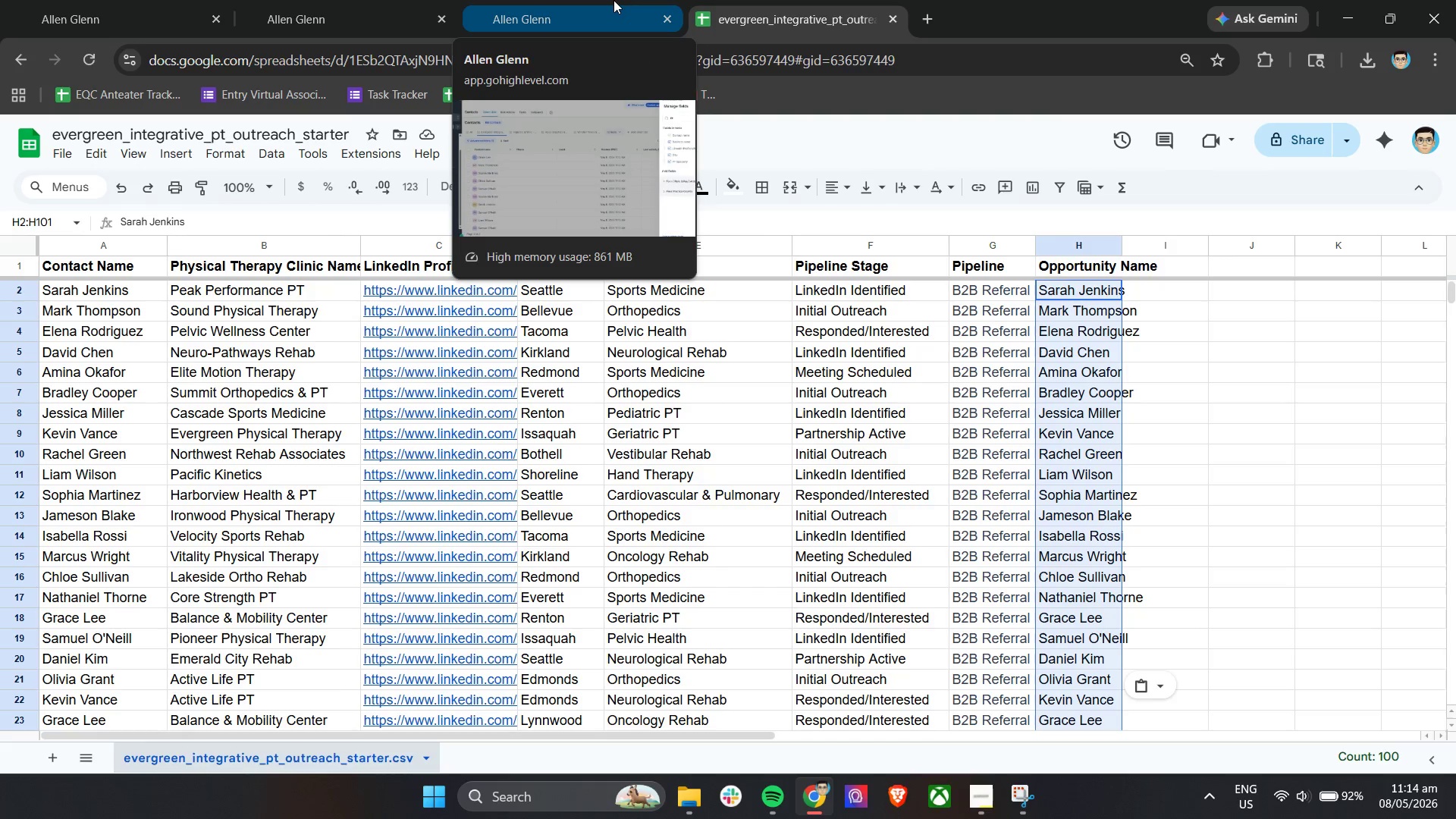 
left_click([613, 0])
 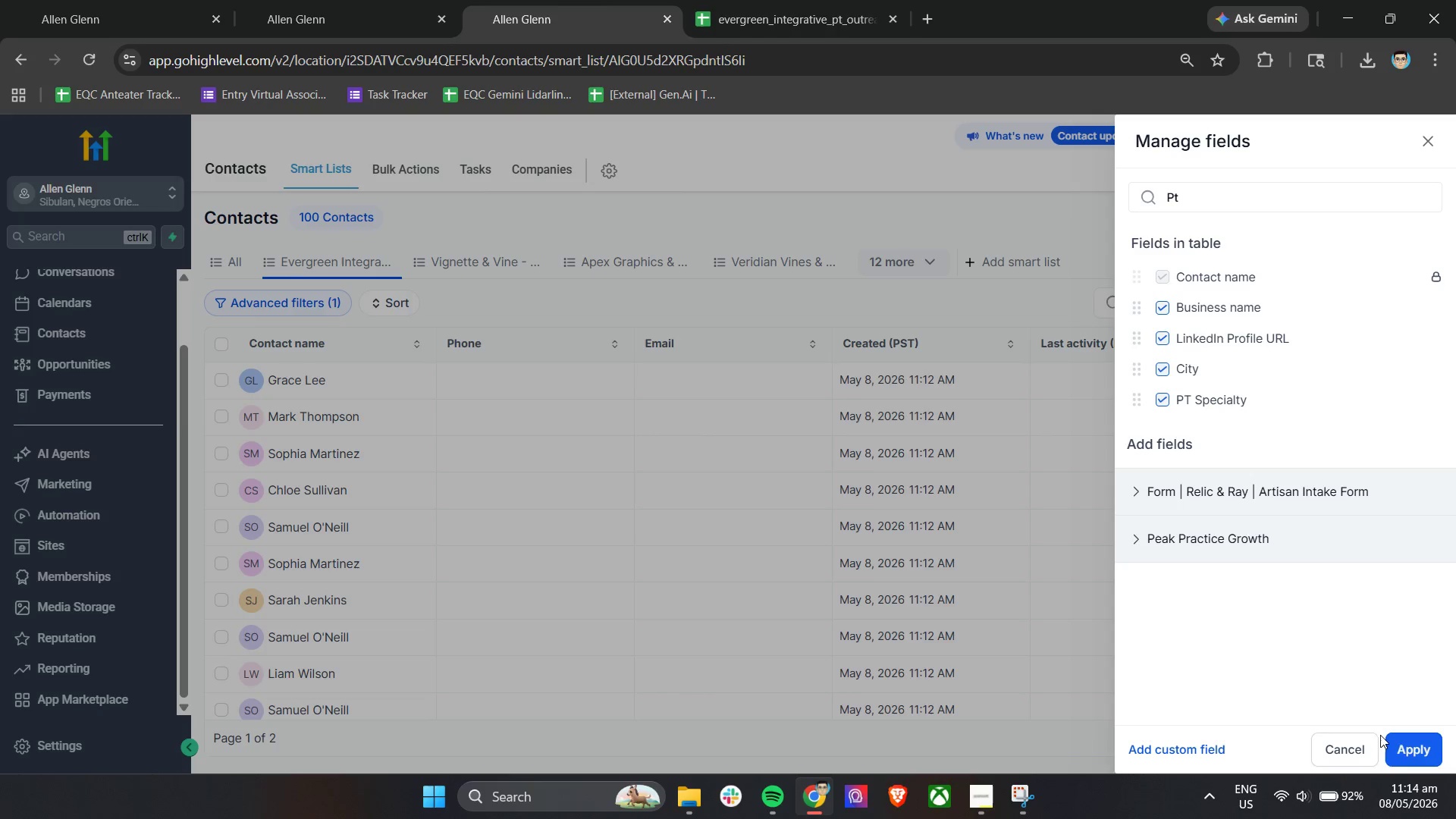 
left_click([1405, 751])
 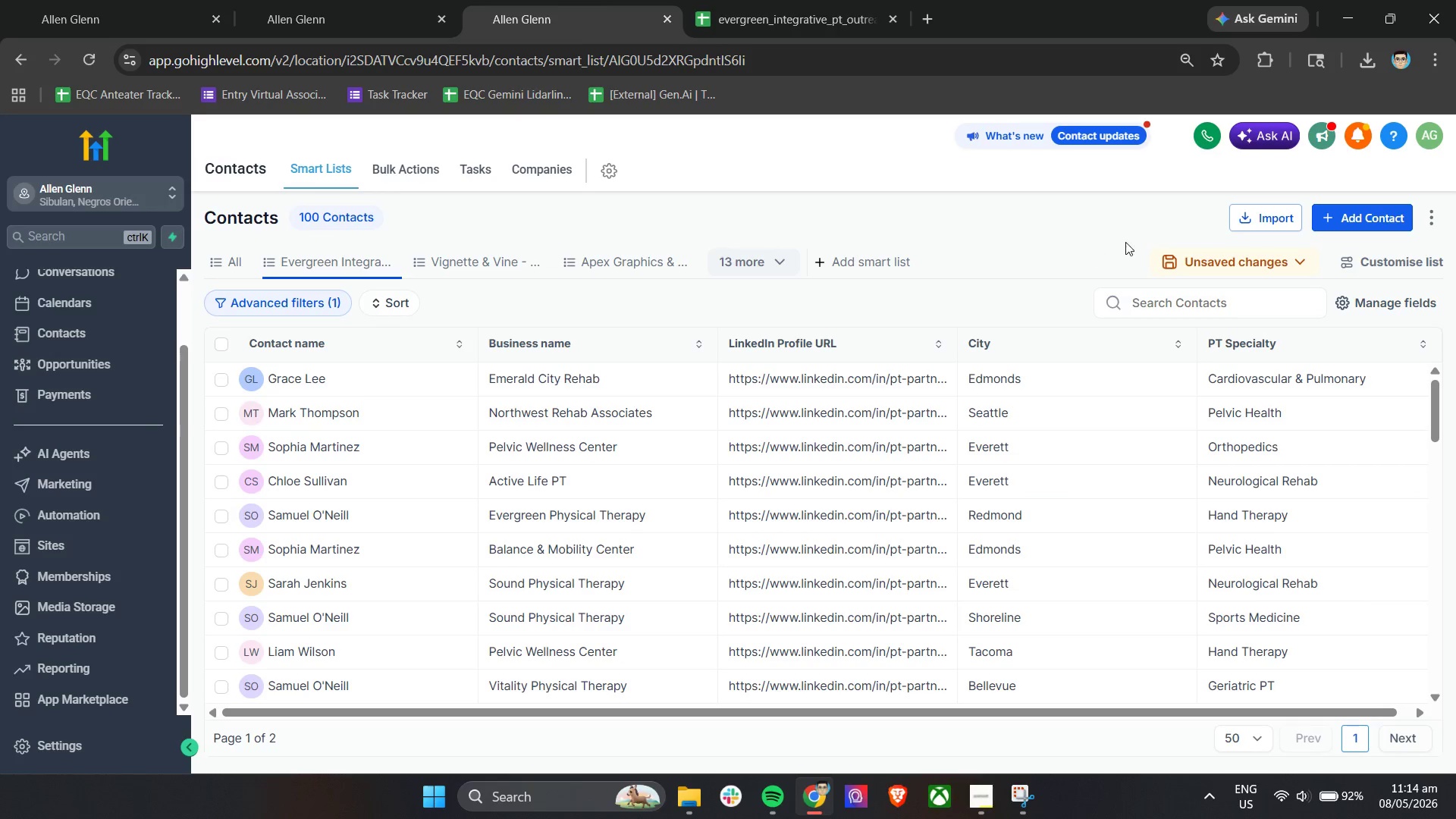 
left_click([1176, 263])
 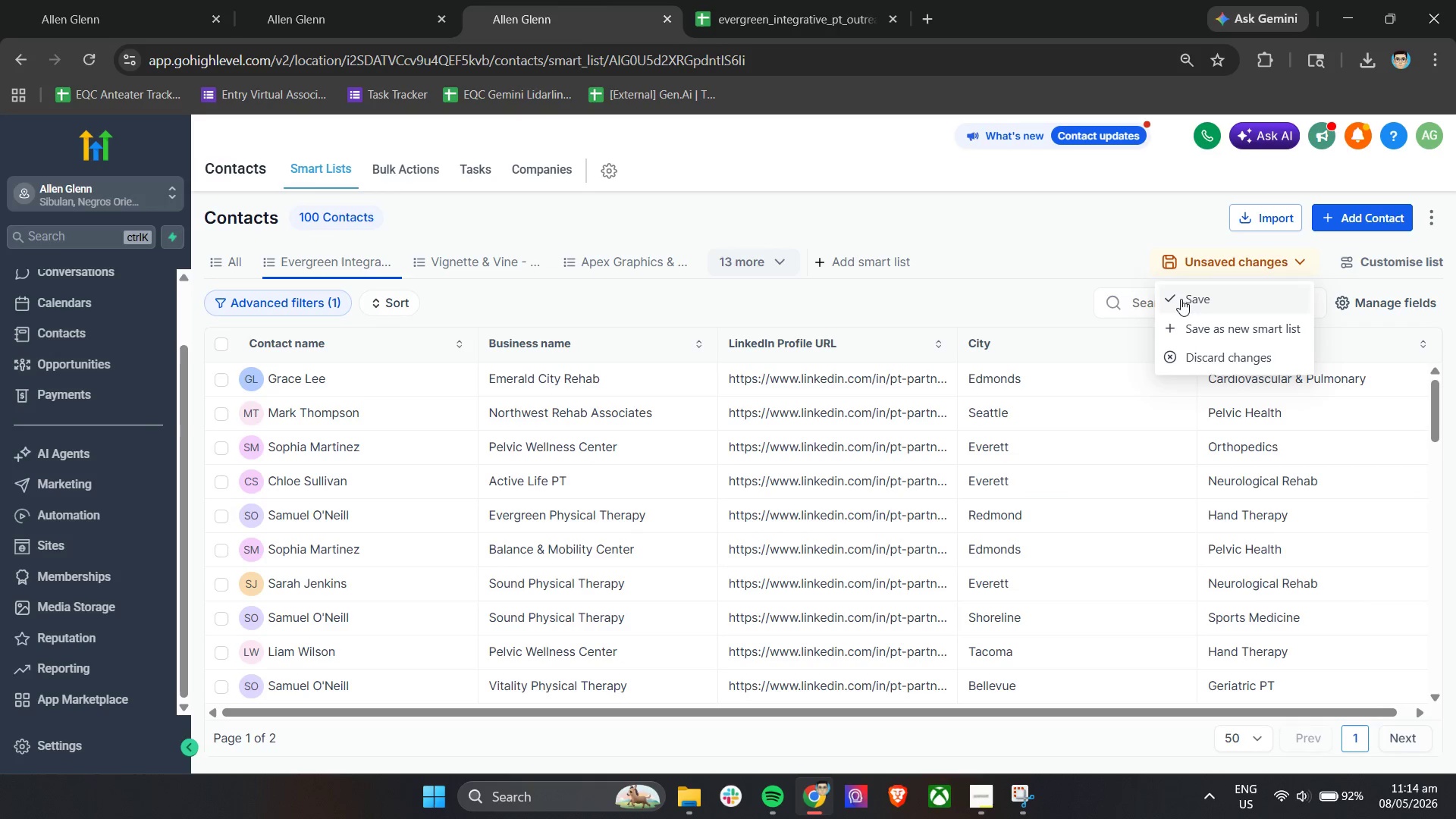 
left_click([1181, 300])
 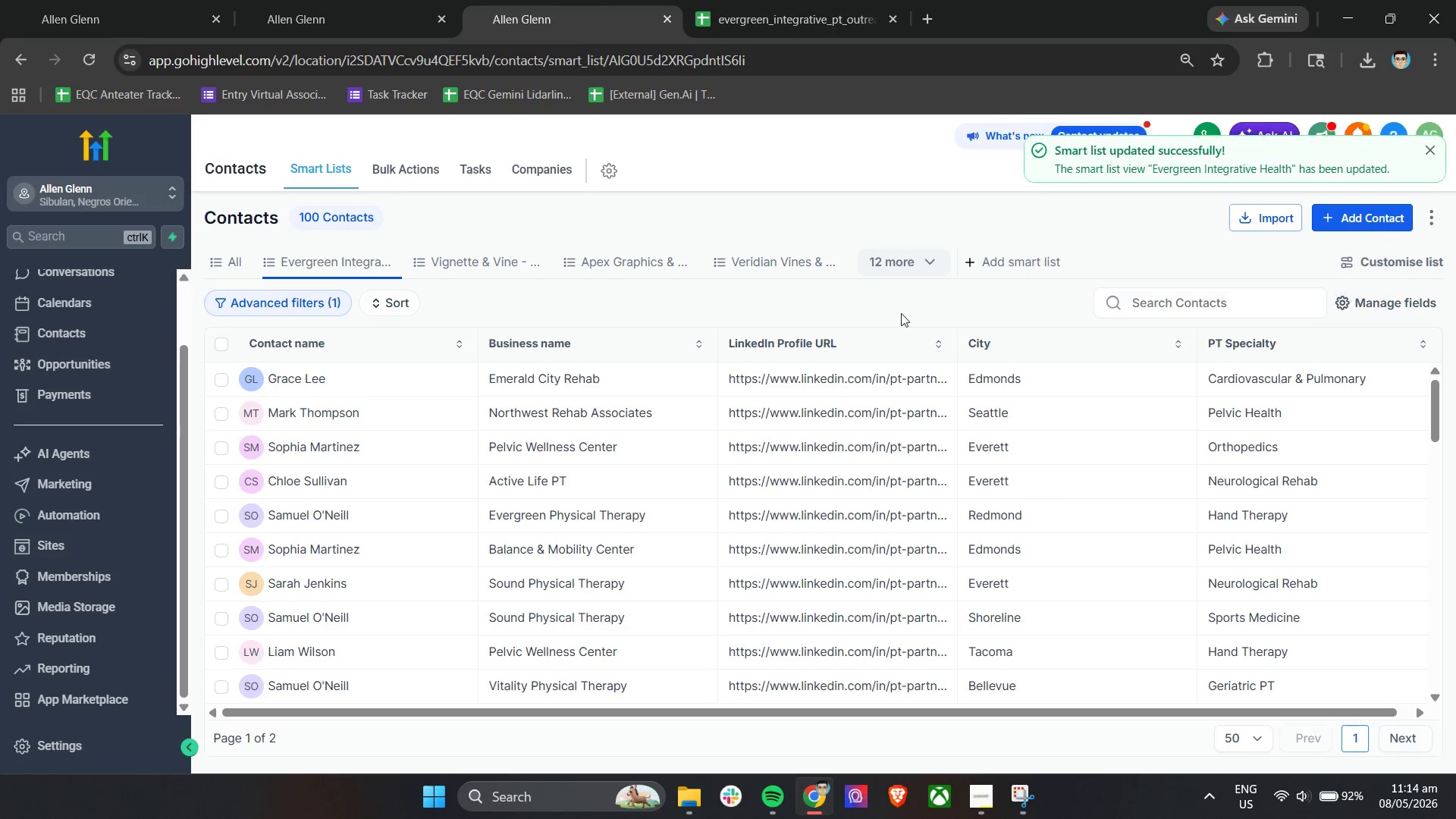 
left_click([886, 310])
 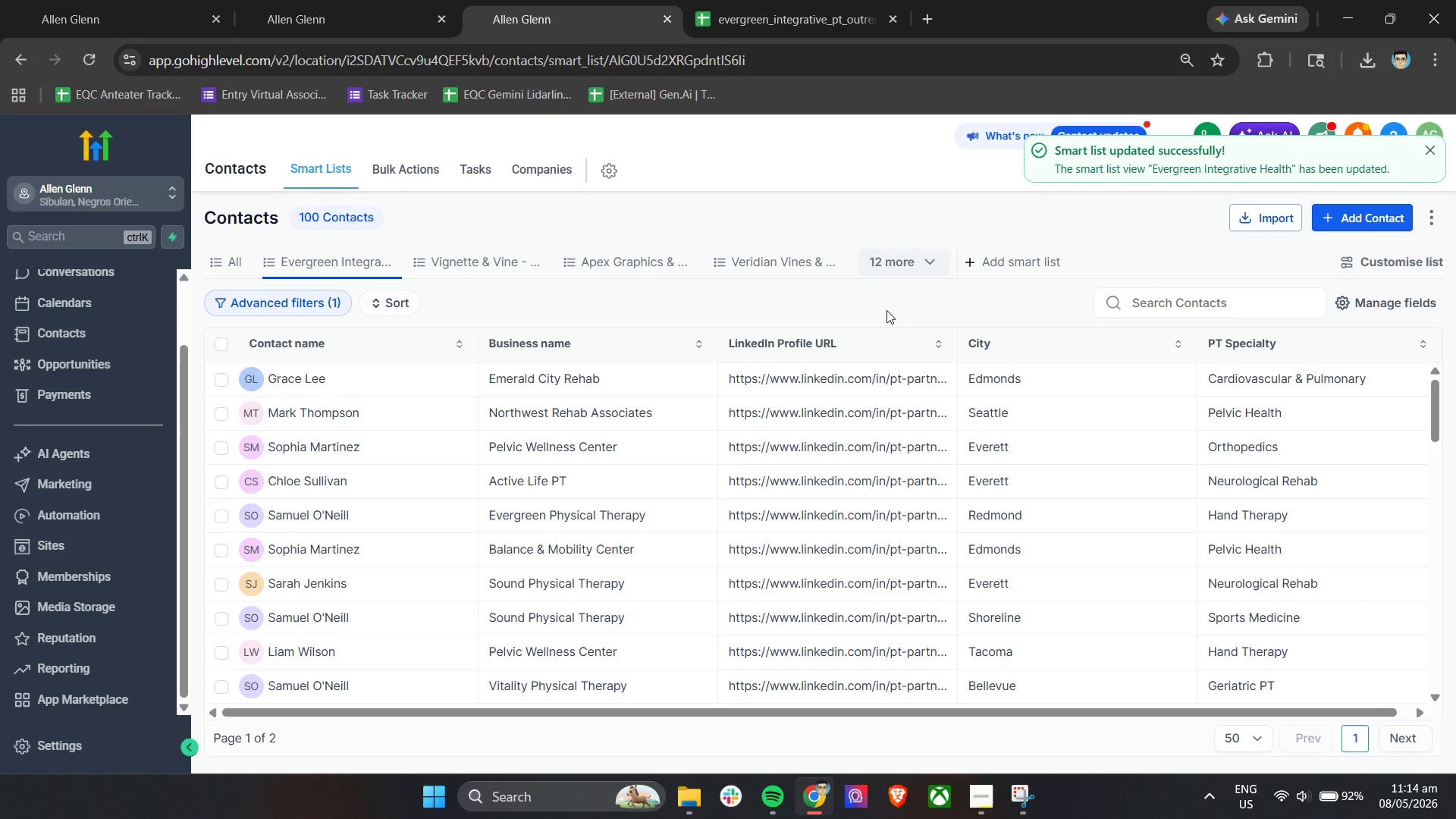 
wait(12.11)
 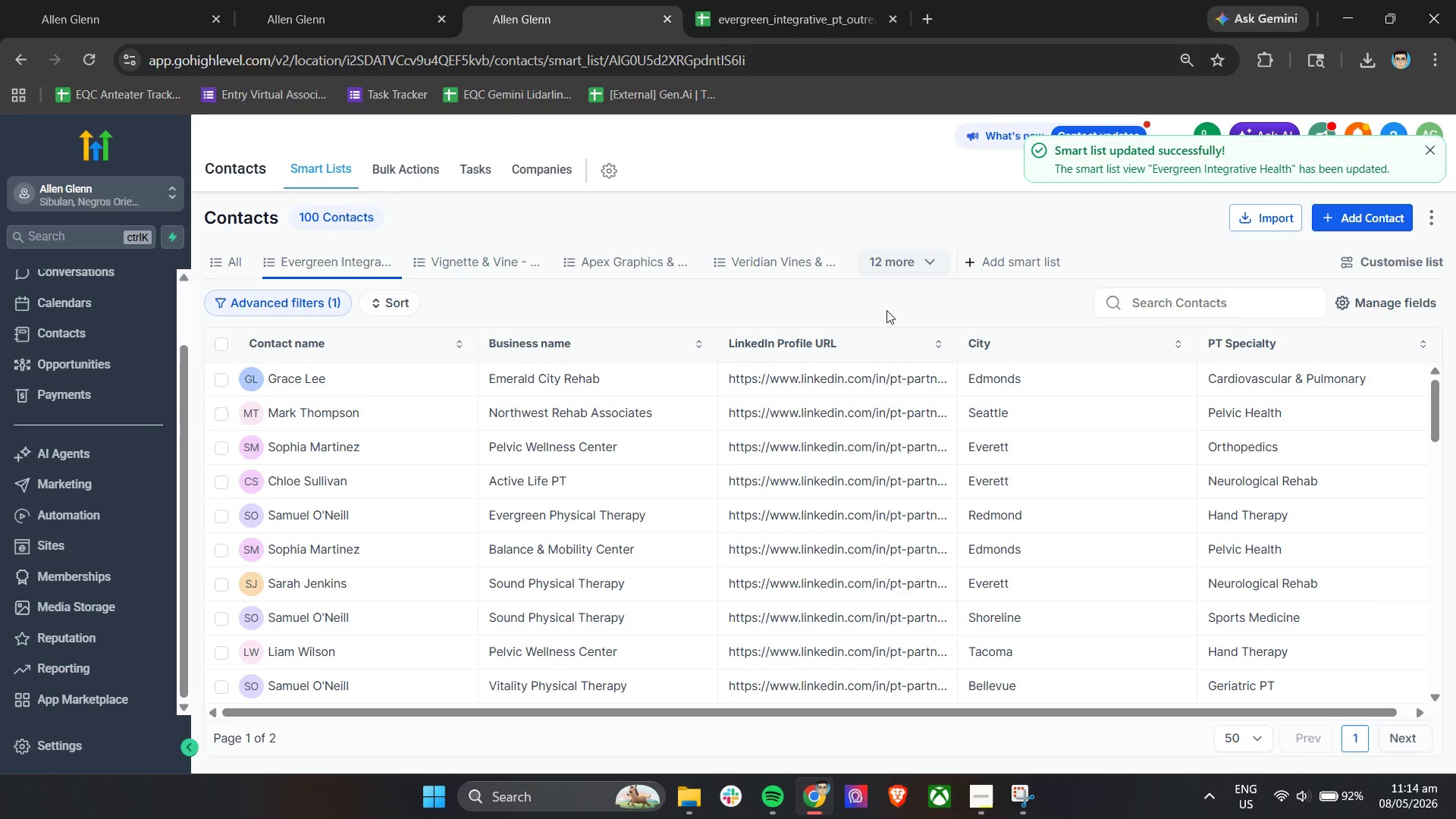 
left_click([1349, 256])
 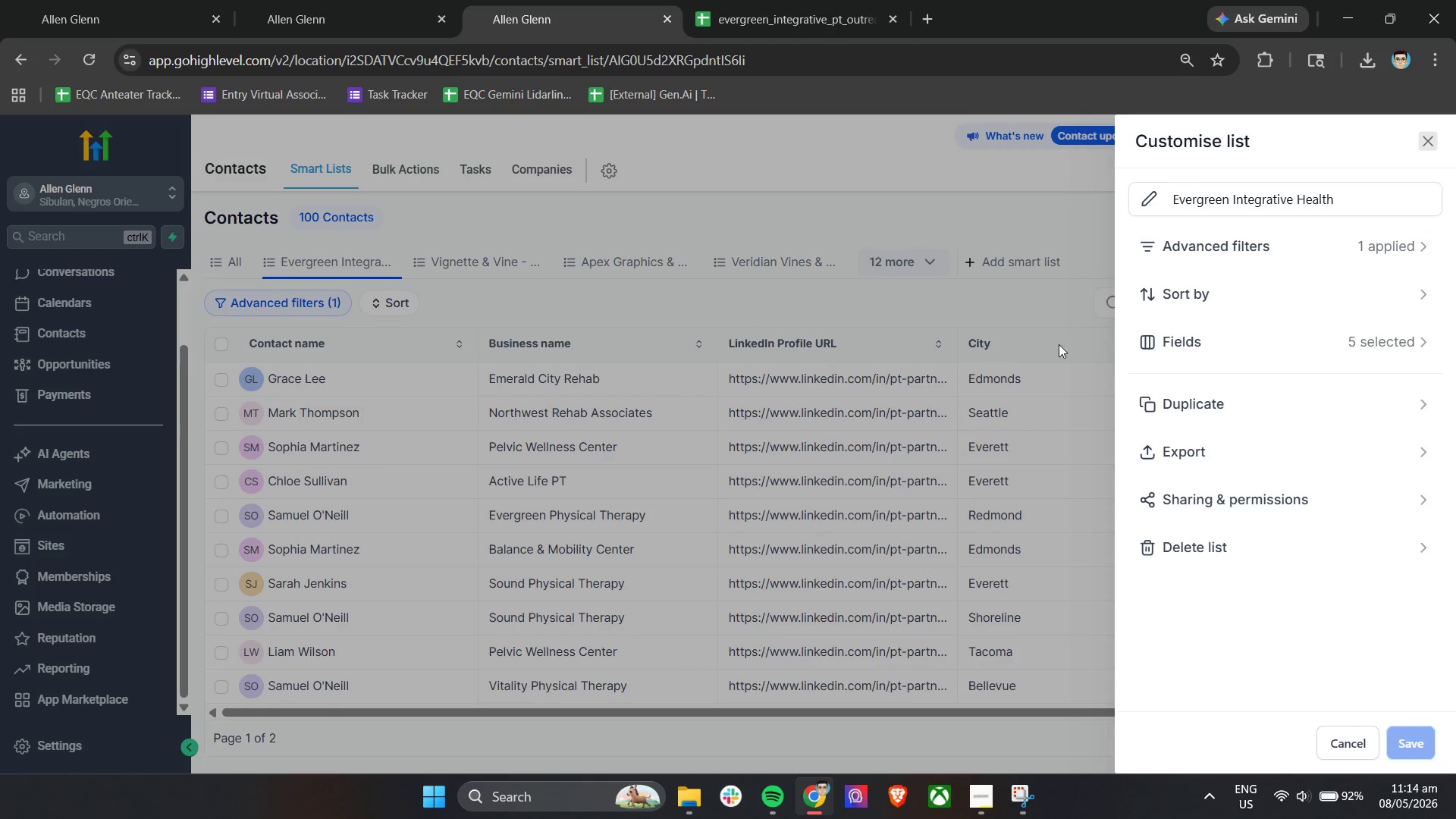 
left_click([1029, 315])
 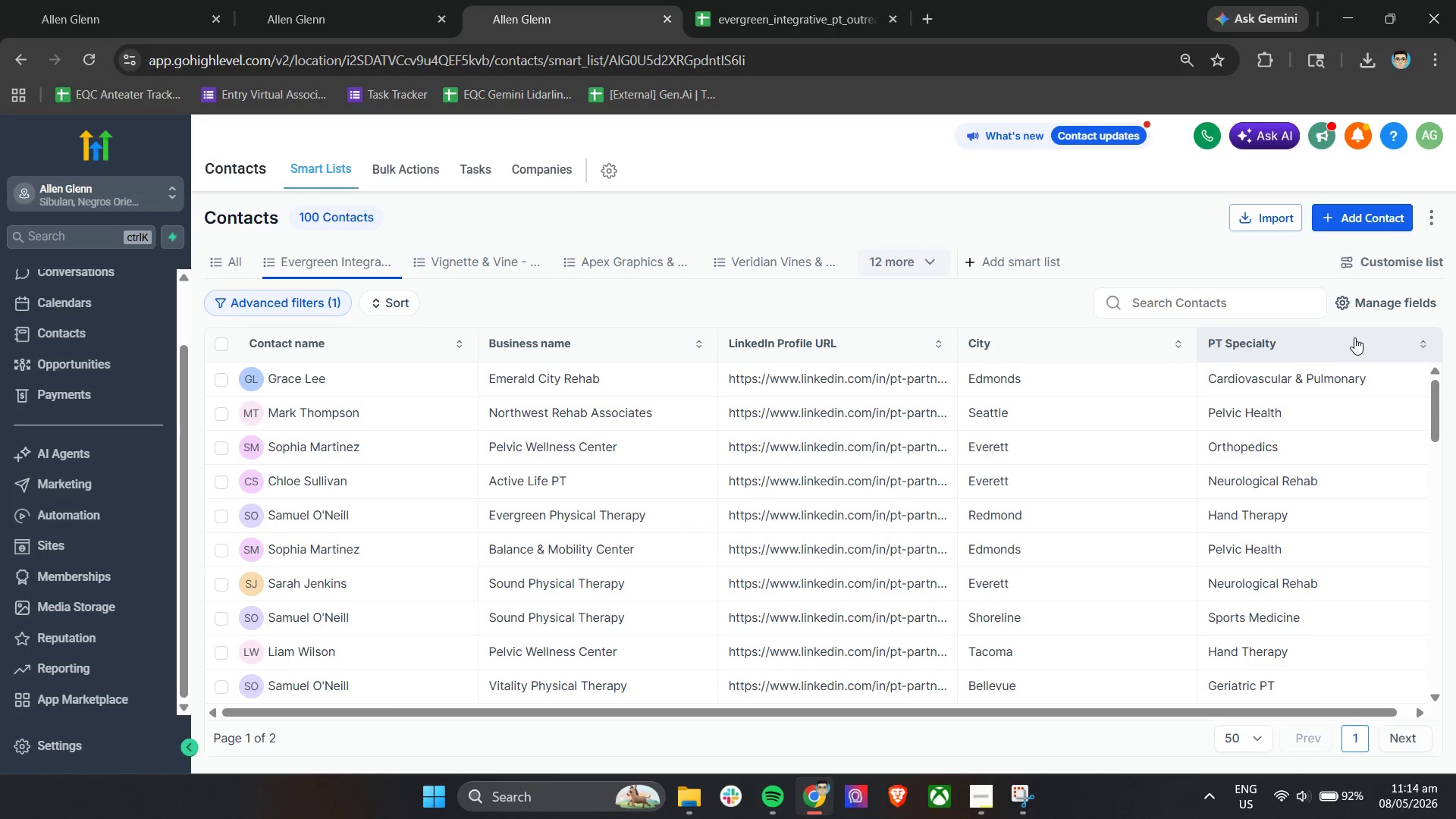 
left_click([1374, 303])
 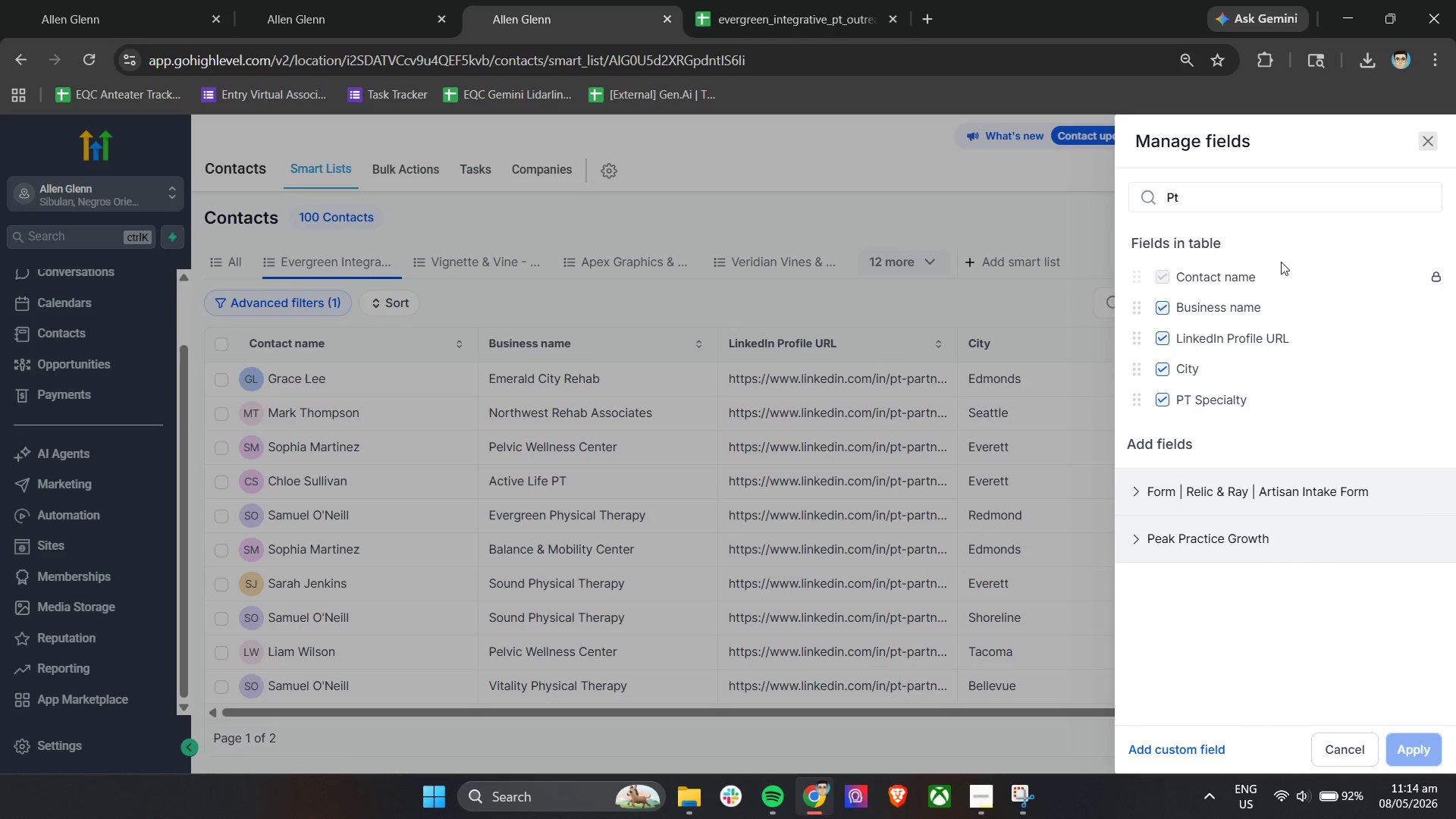 
double_click([1257, 199])
 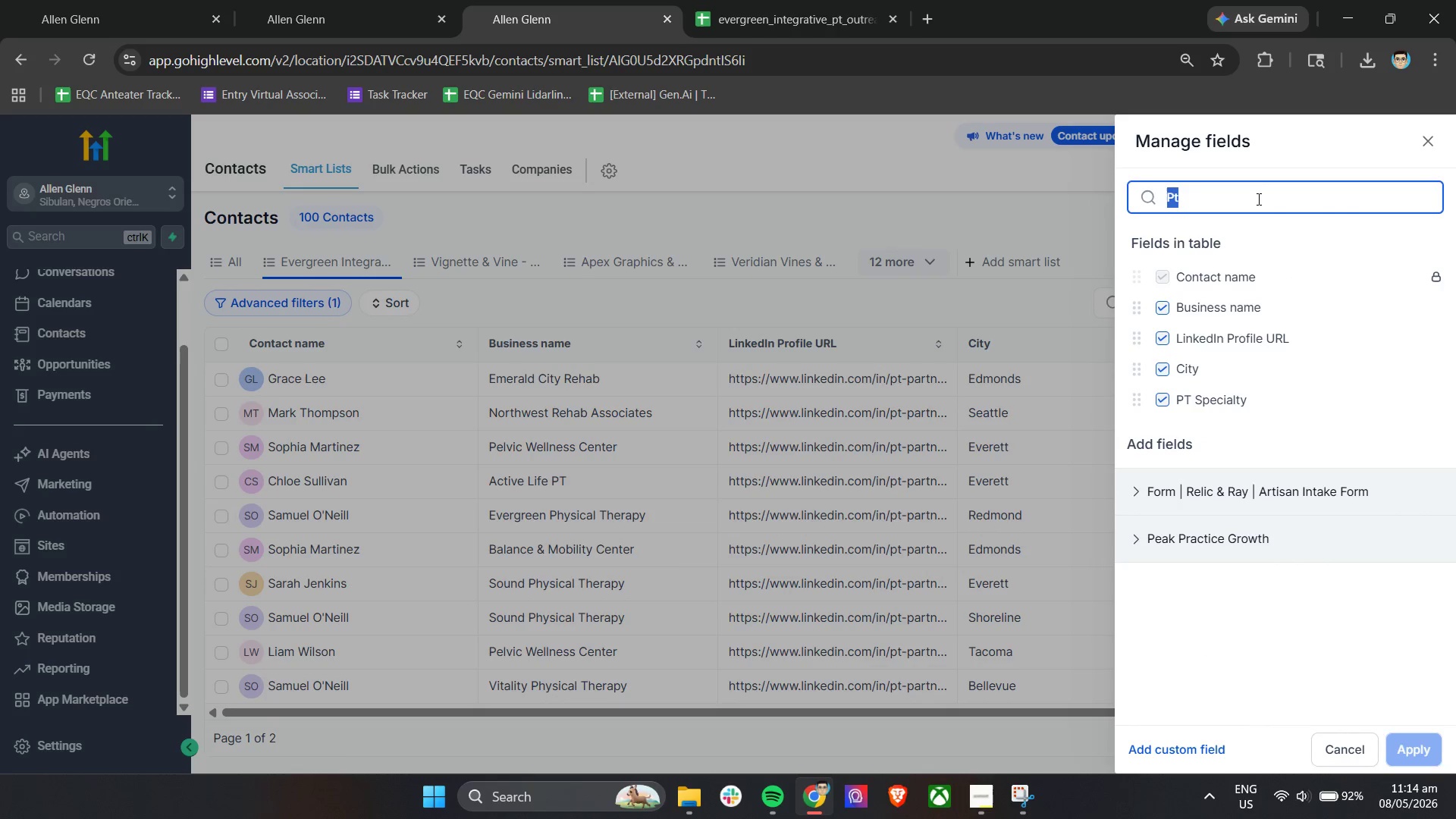 
triple_click([1257, 199])
 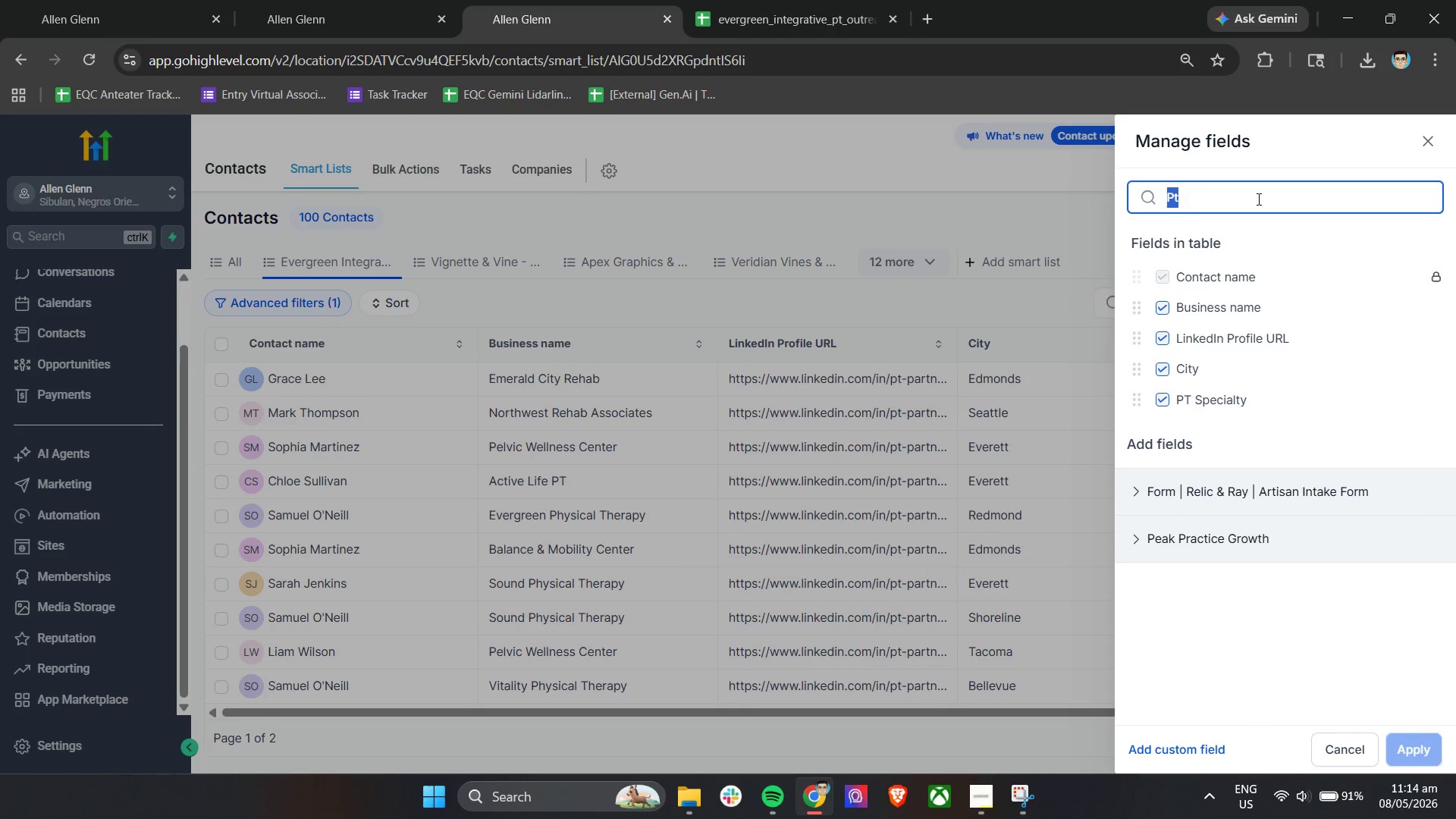 
key(Backspace)
 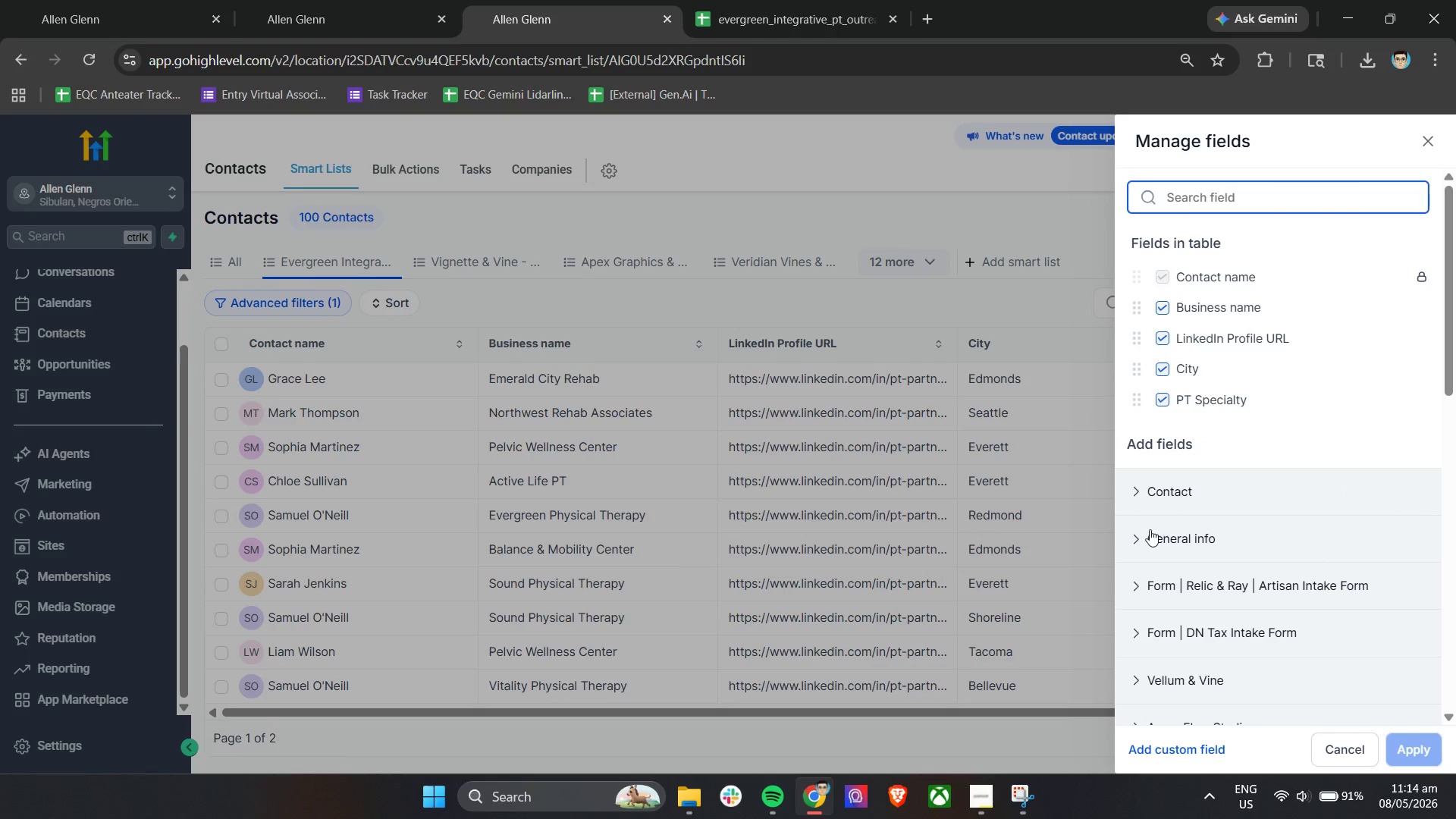 
left_click([1145, 534])
 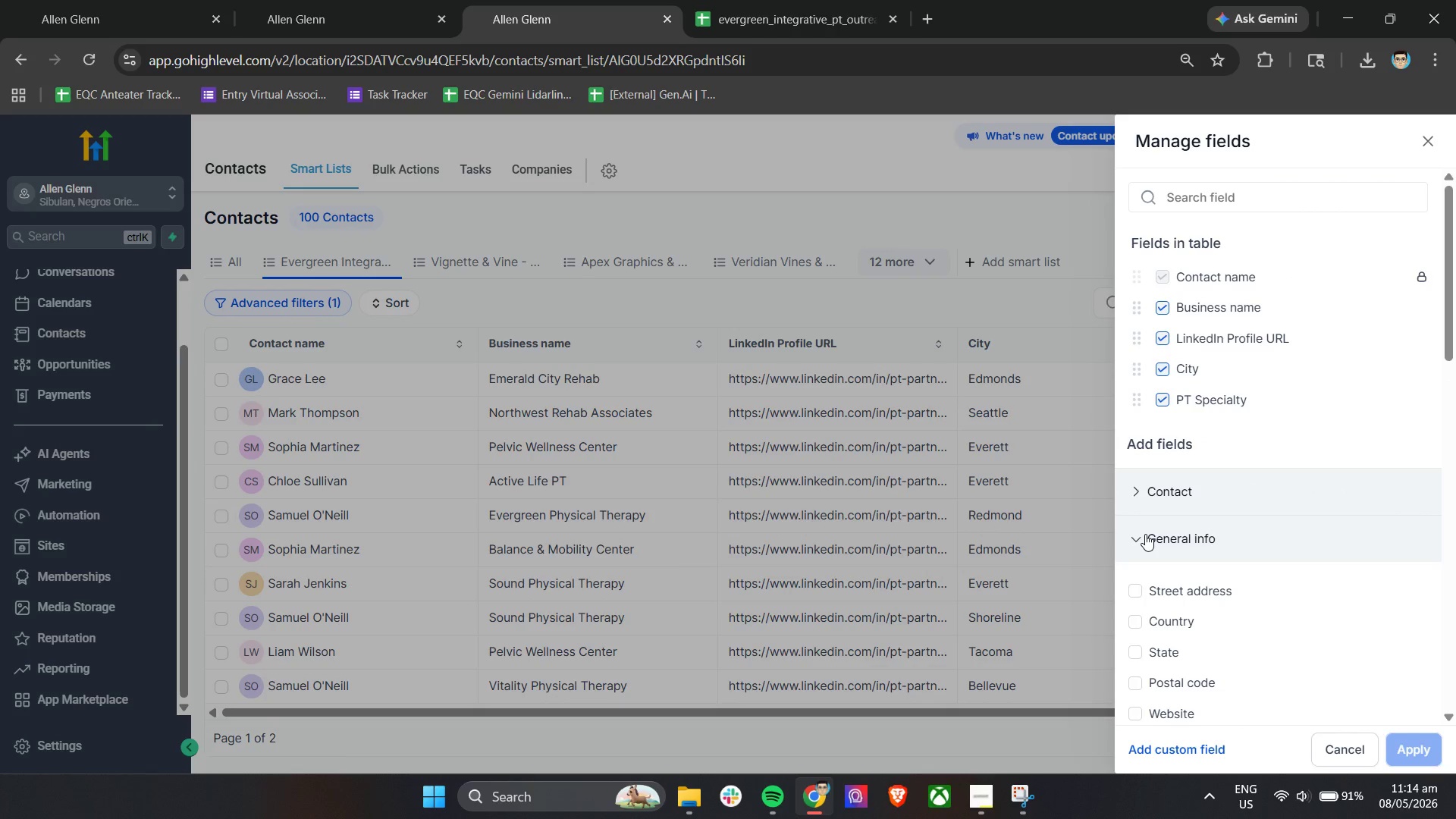 
left_click([1145, 534])
 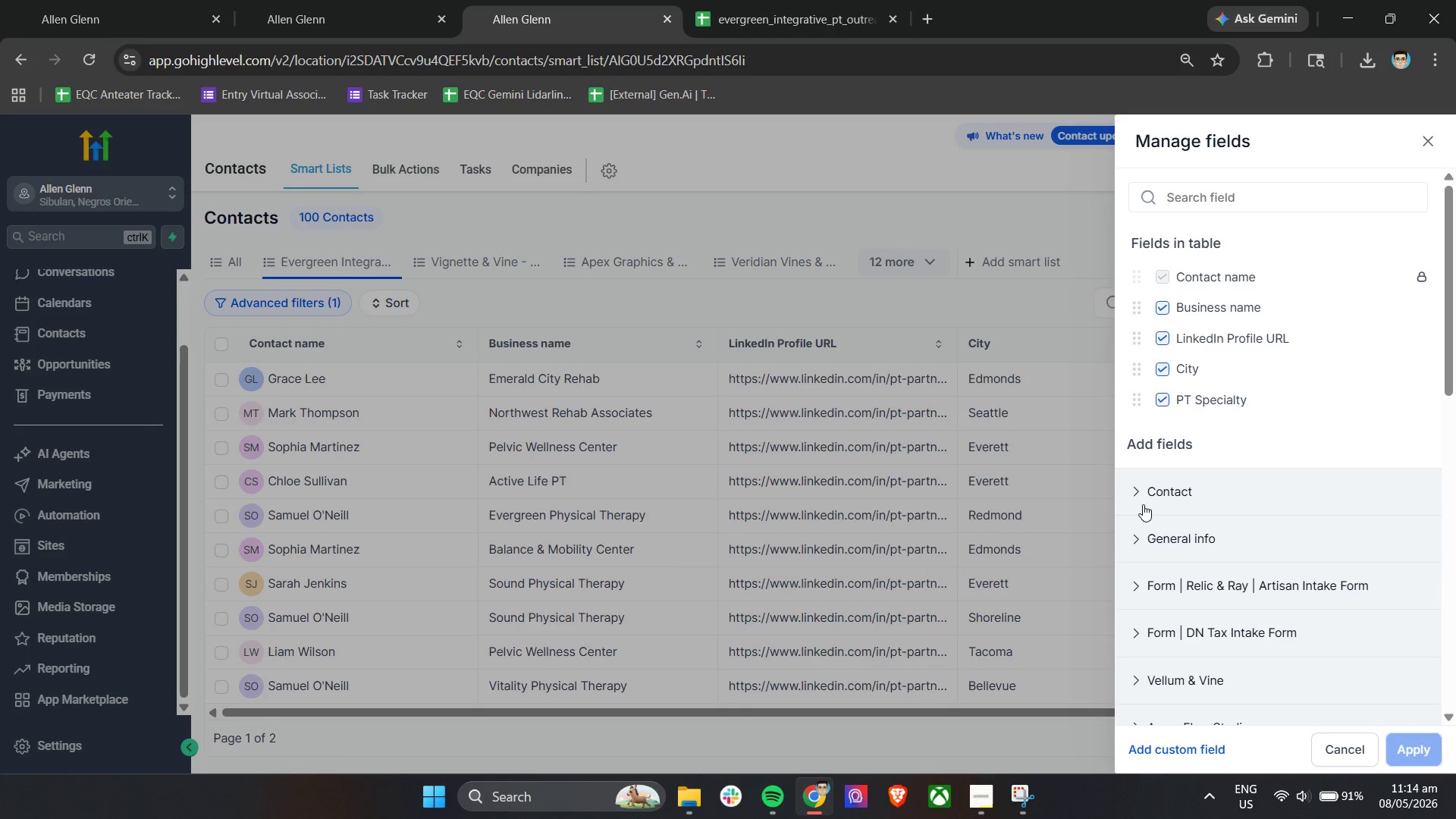 
double_click([1143, 504])
 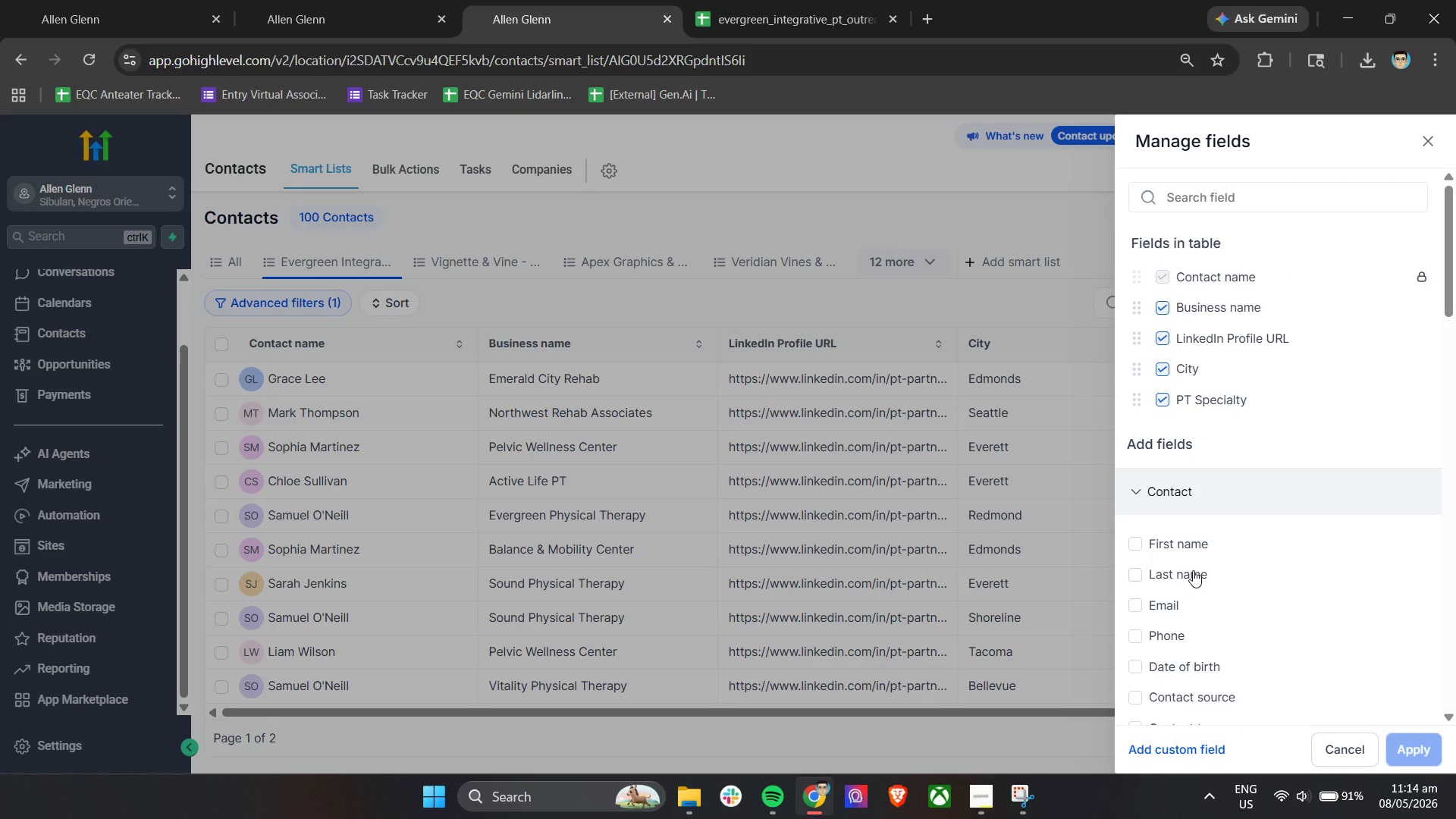 
scroll: coordinate [1188, 601], scroll_direction: down, amount: 5.0
 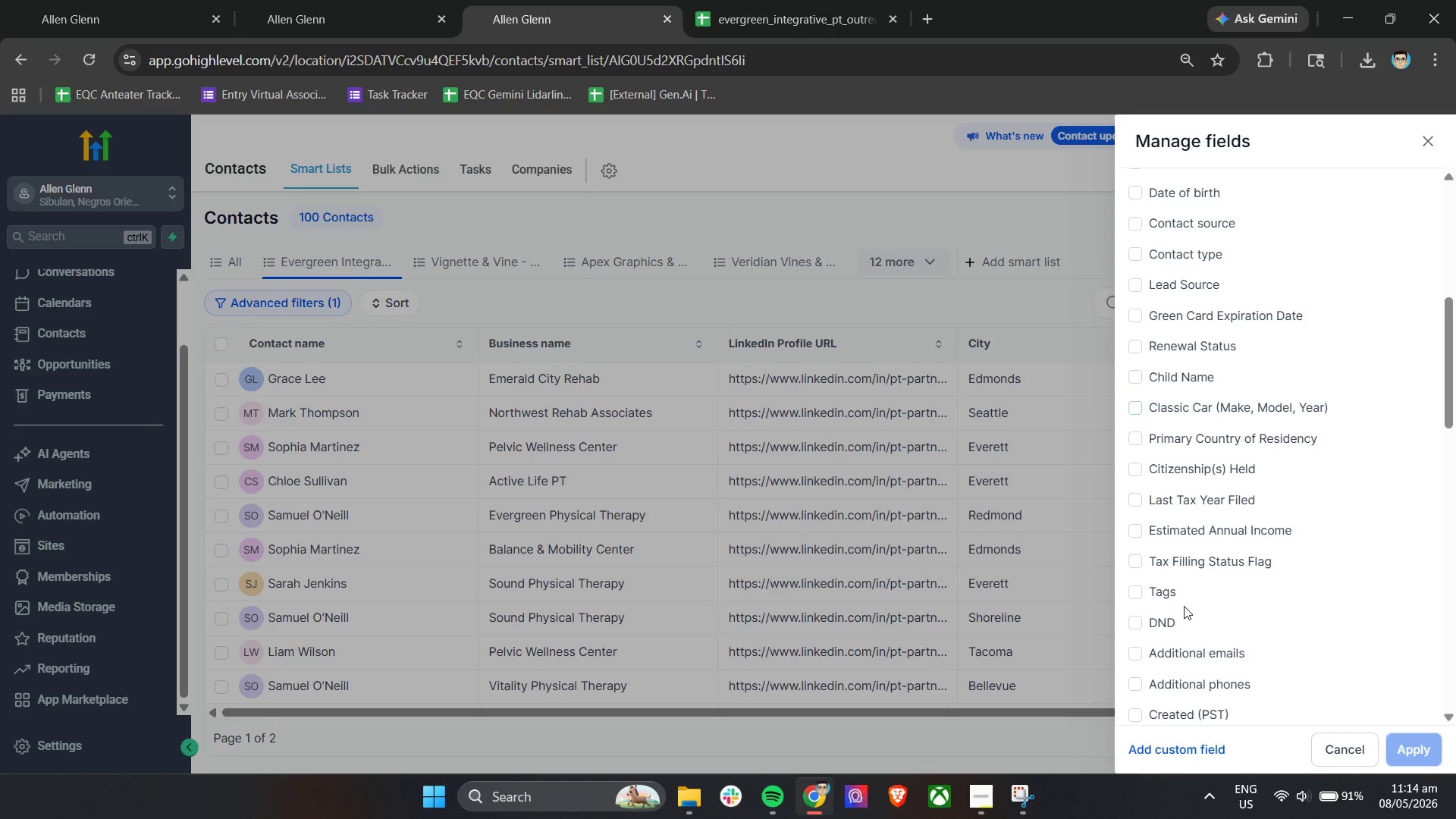 
left_click([1183, 598])
 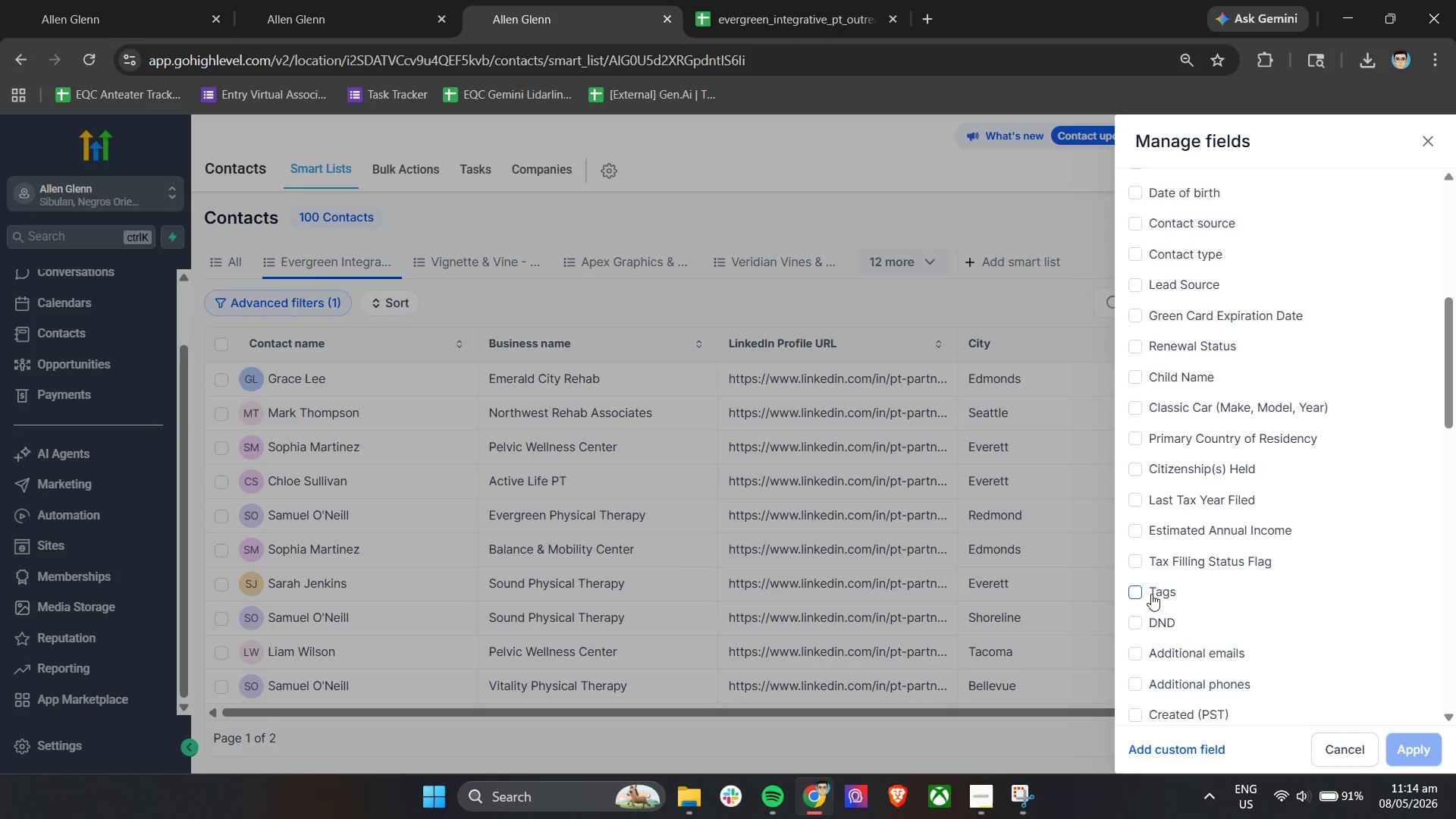 
left_click([1151, 594])
 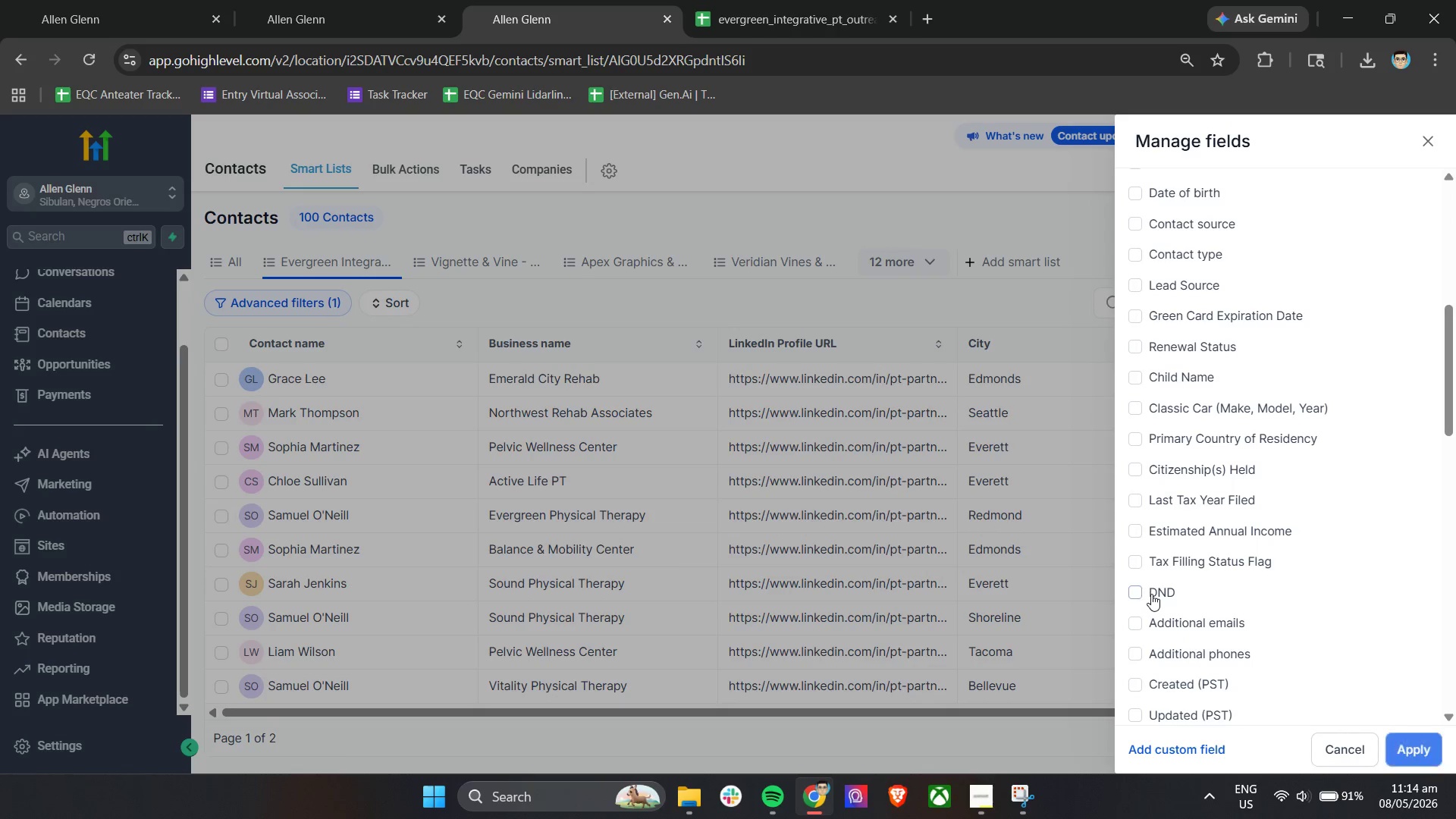 
scroll: coordinate [1151, 594], scroll_direction: up, amount: 8.0
 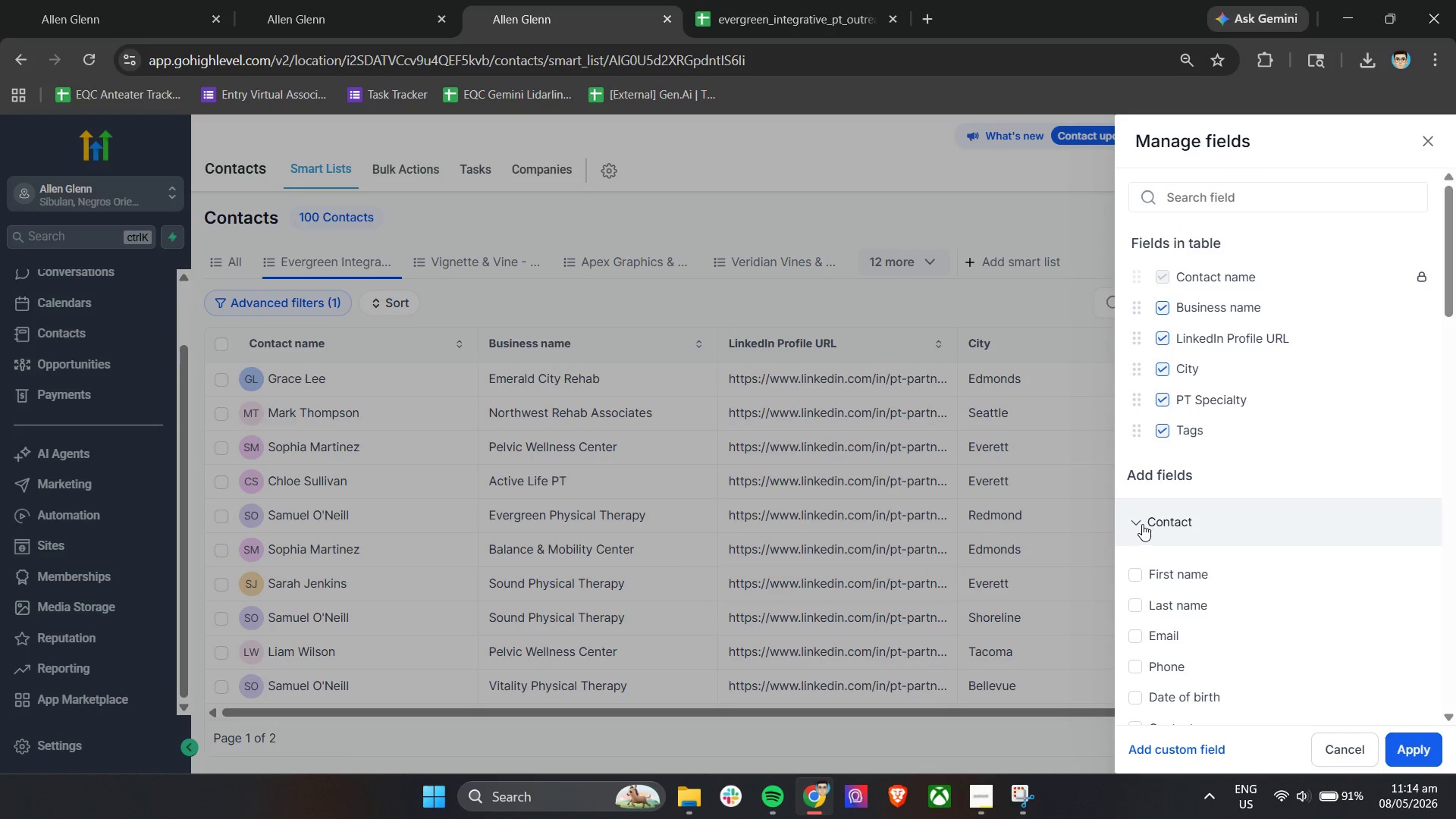 
left_click([1142, 524])
 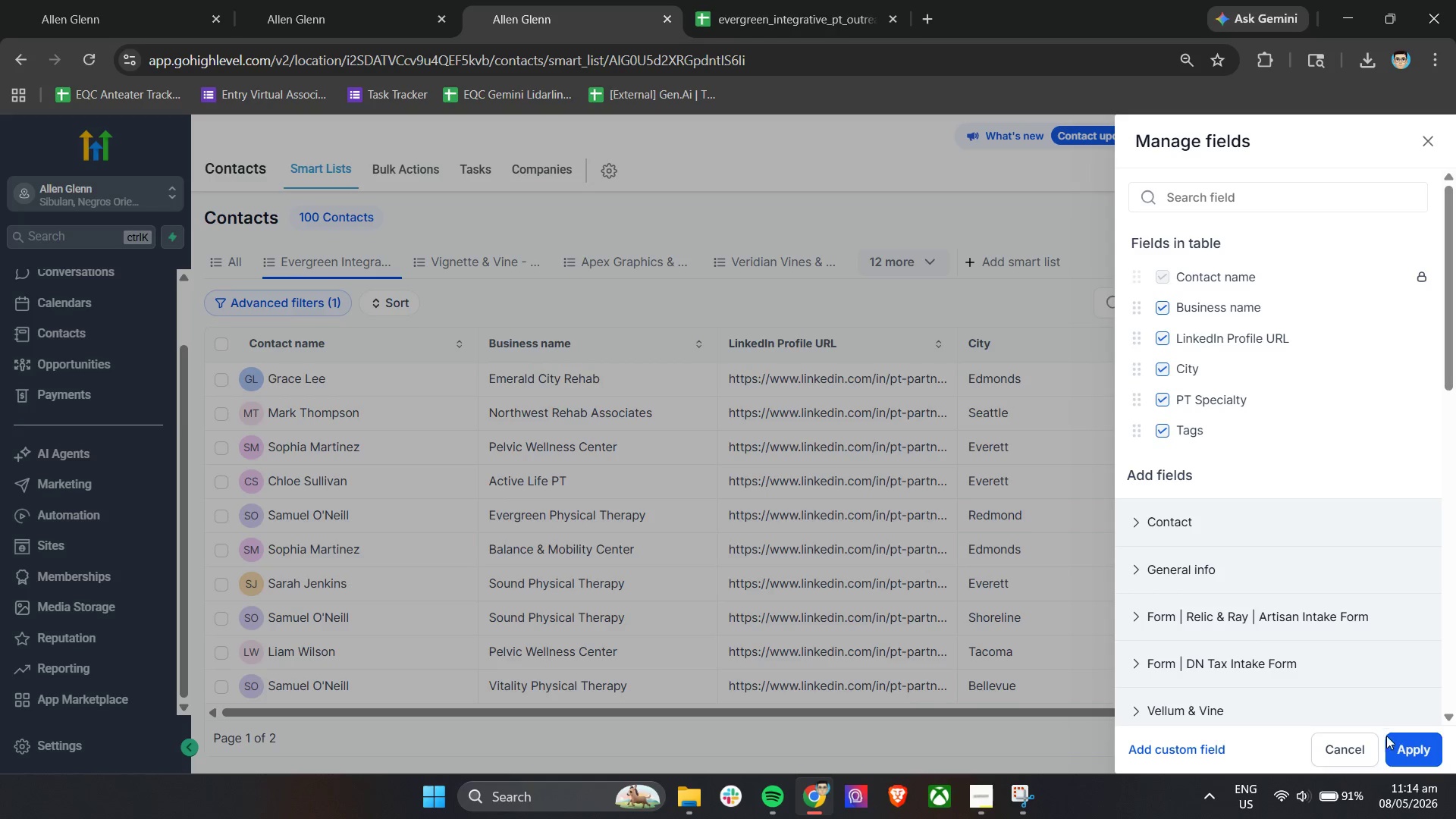 
left_click([1410, 747])
 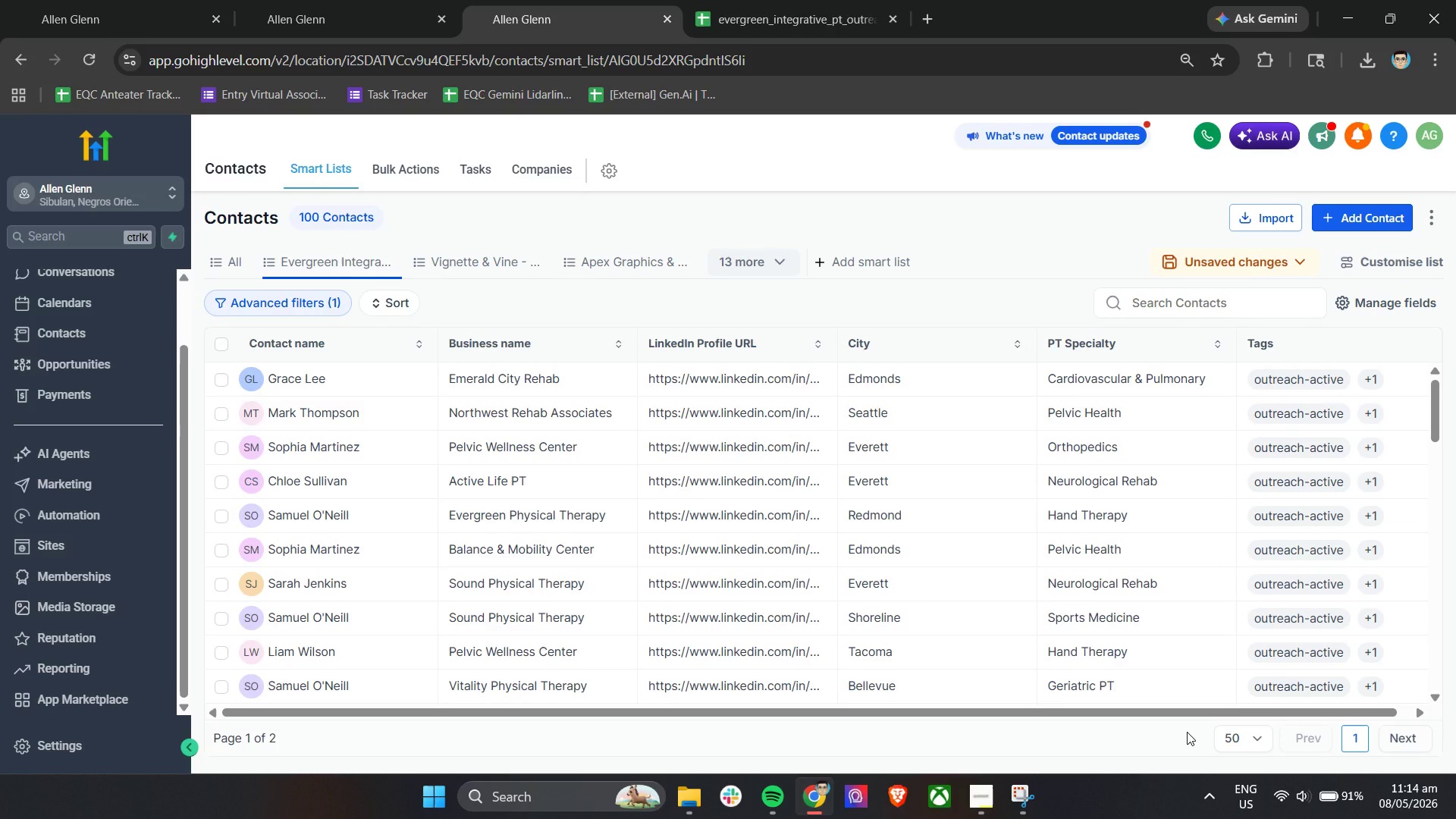 
mouse_move([1359, 375])
 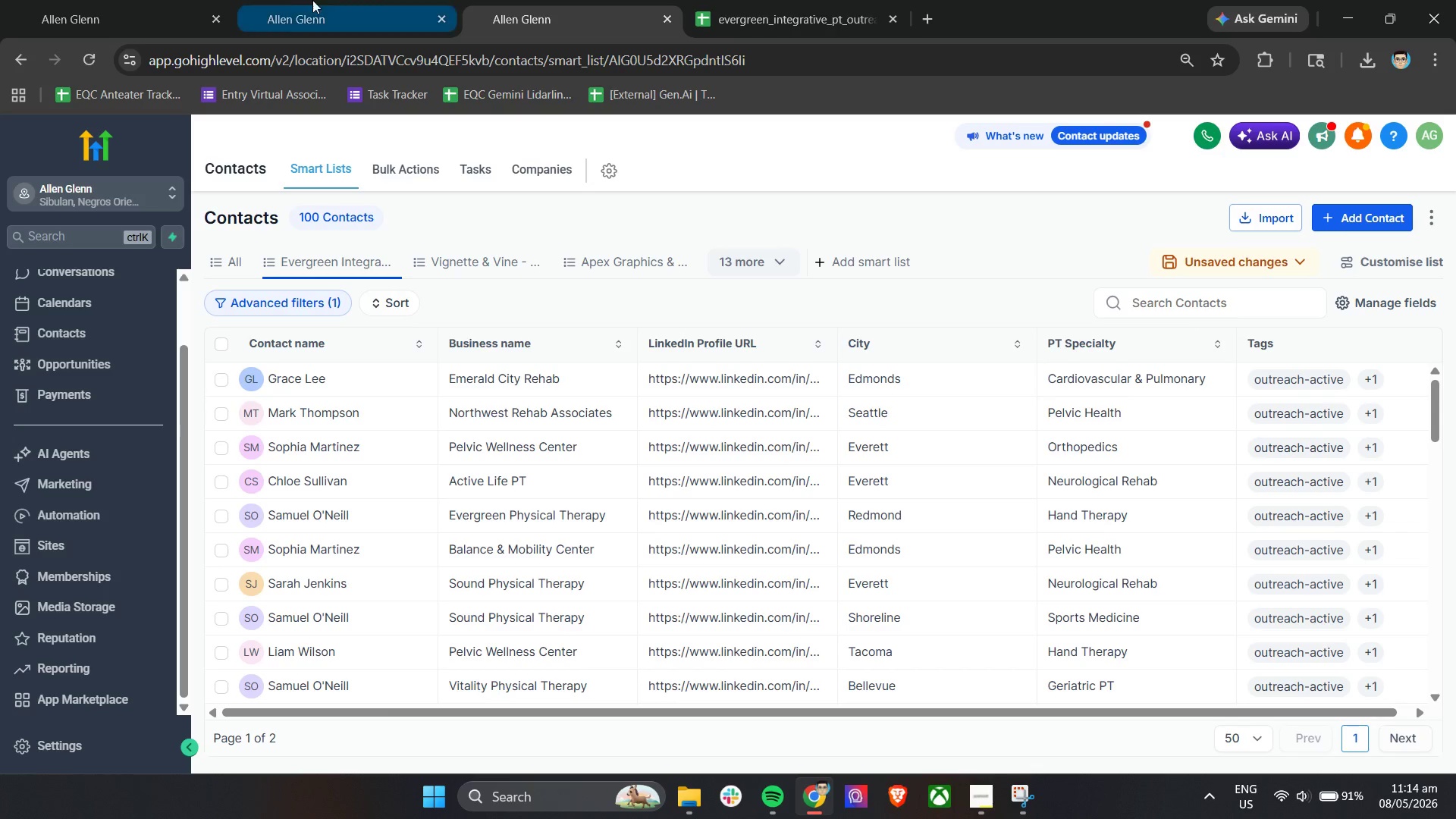 
left_click([293, 0])
 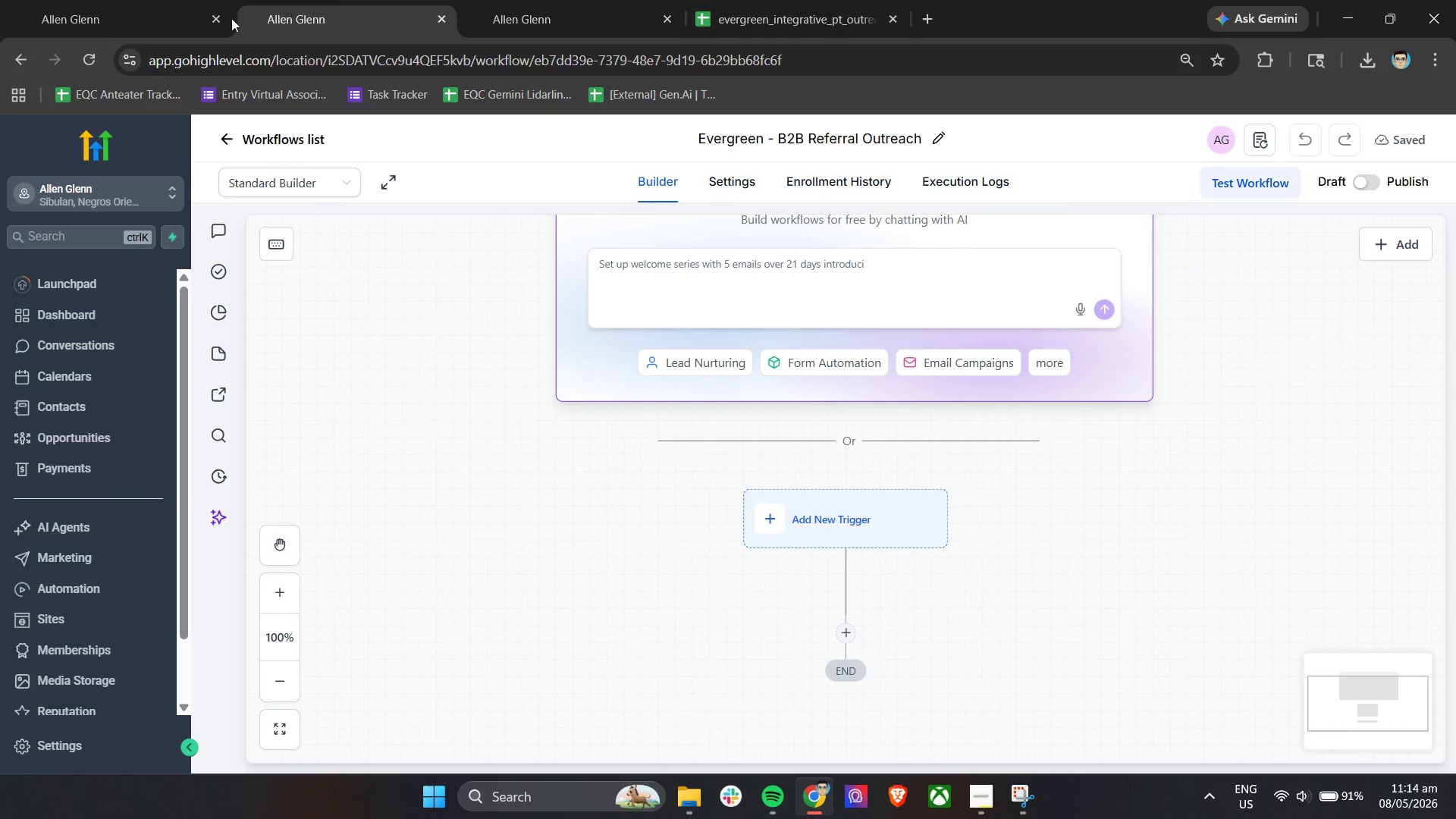 
left_click([122, 0])
 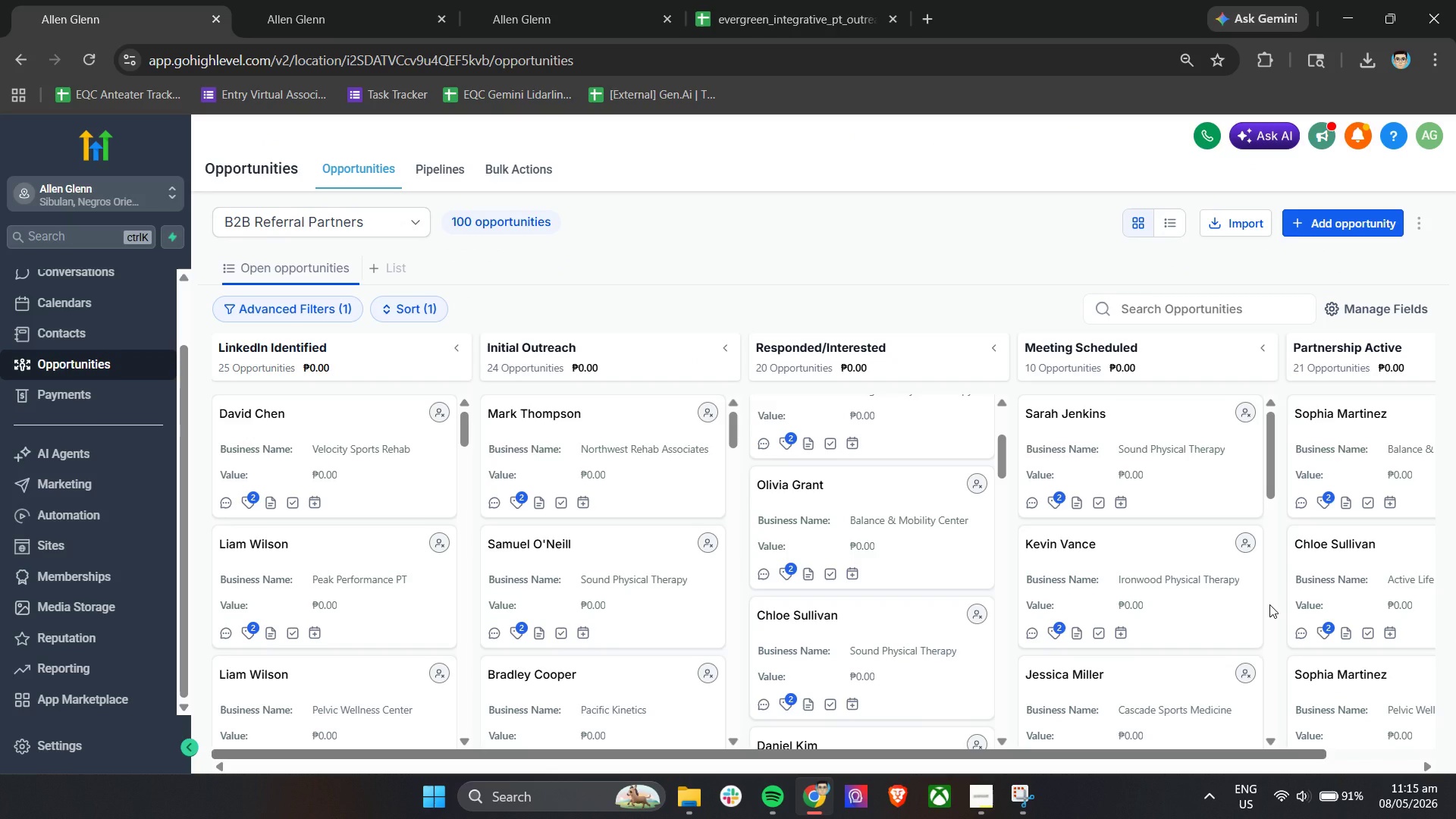 
wait(27.09)
 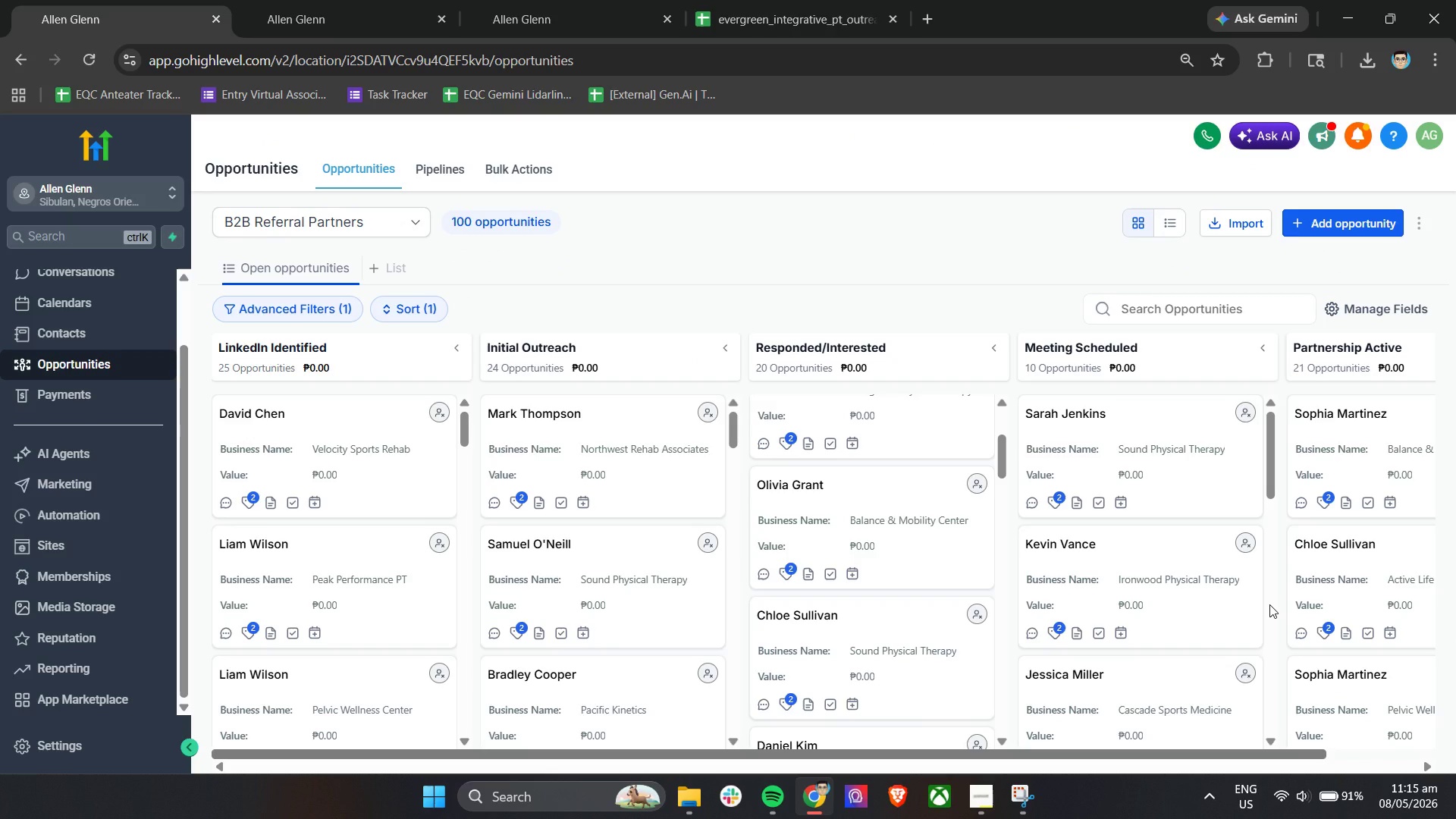 
right_click([83, 488])
 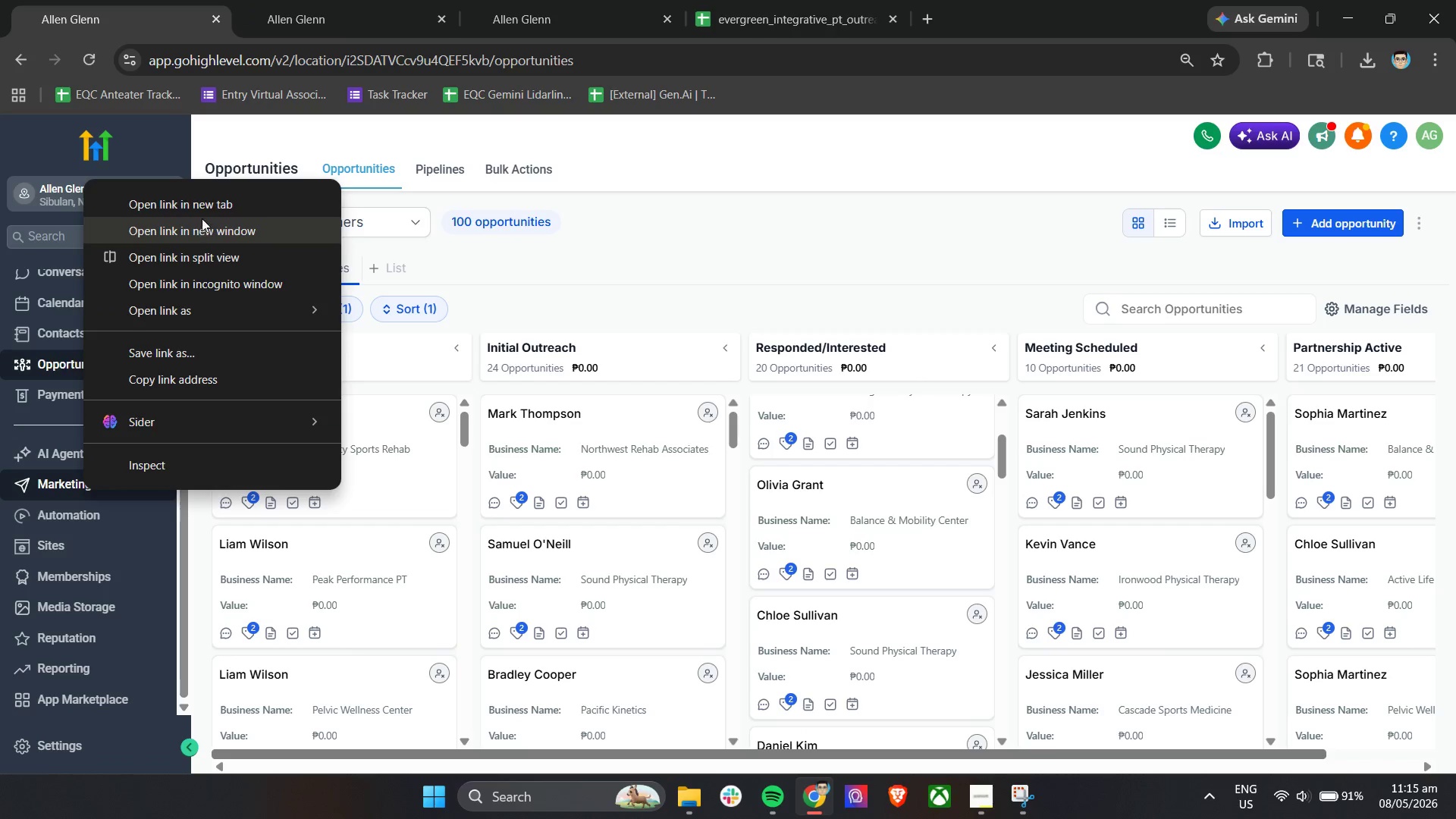 
left_click([205, 205])
 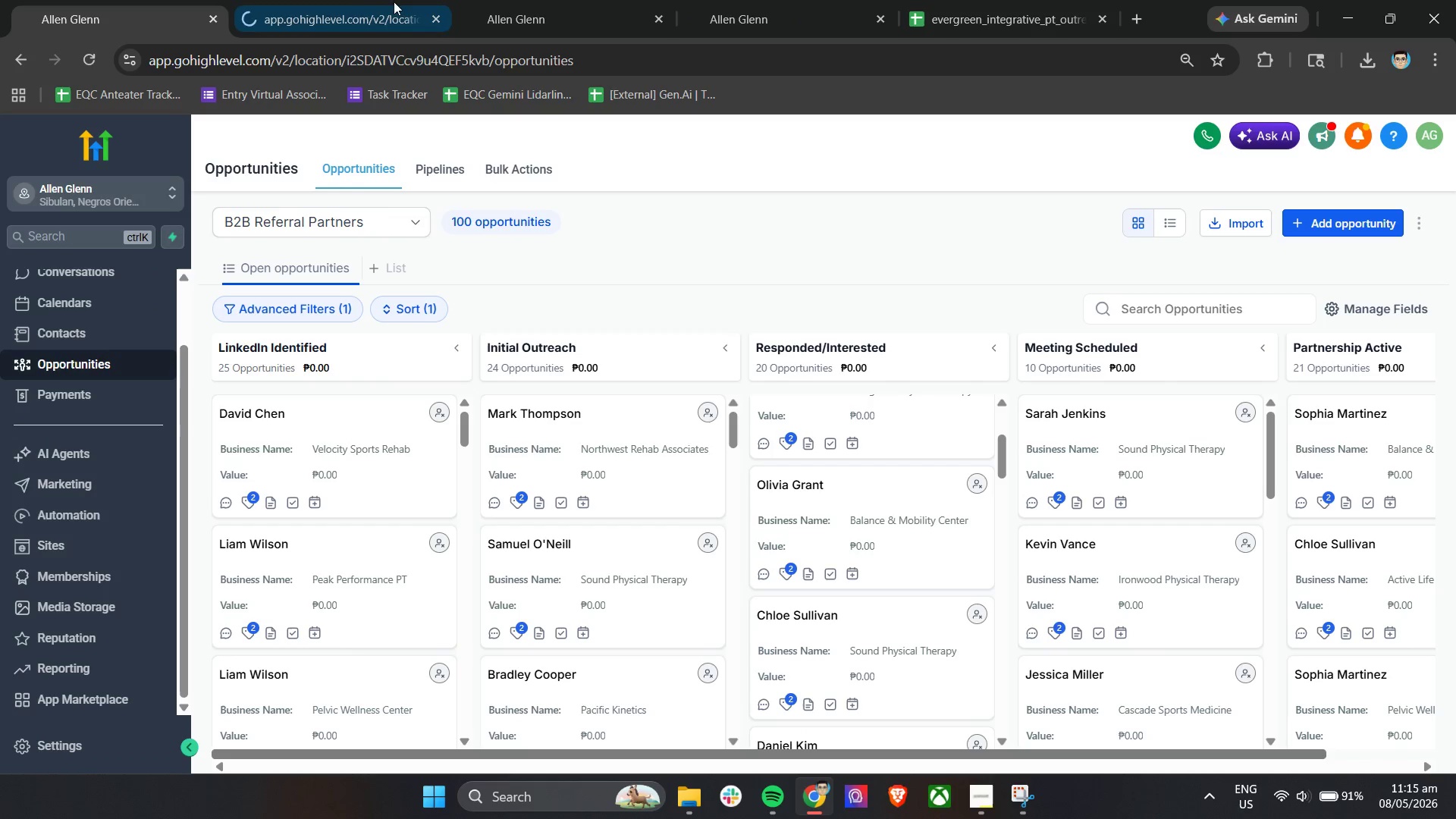 
left_click_drag(start_coordinate=[355, 0], to_coordinate=[739, 0])
 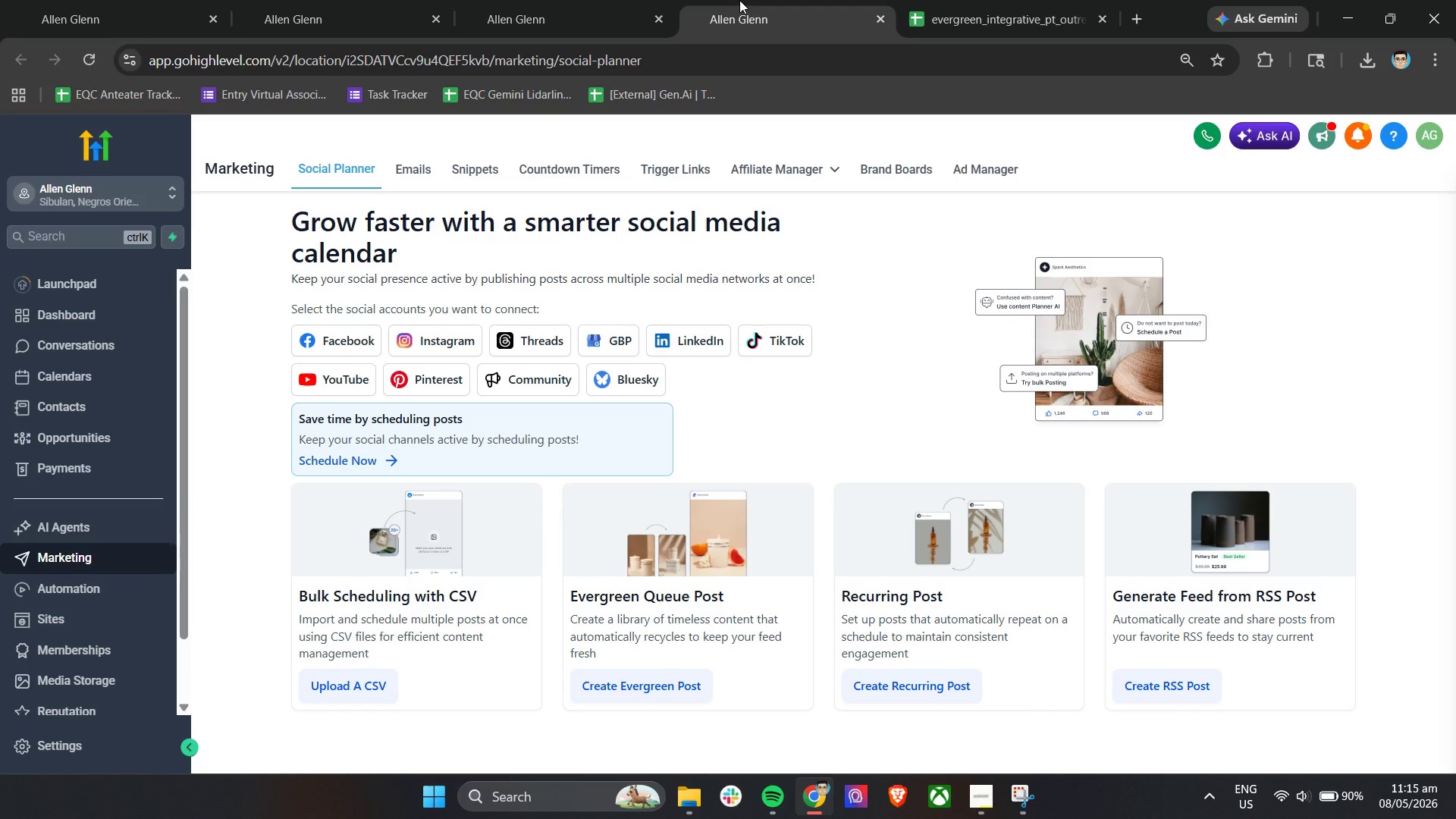 
wait(31.5)
 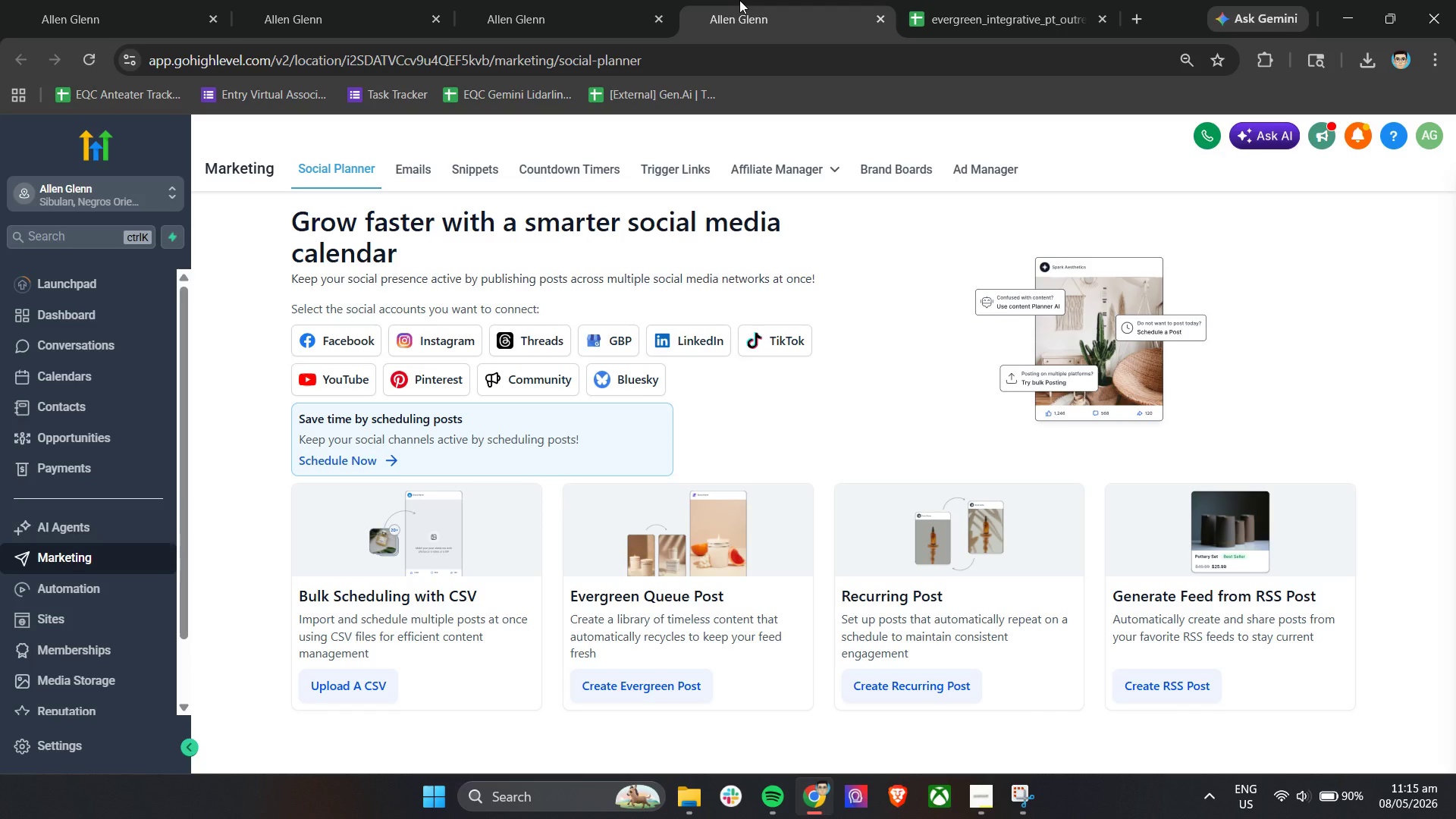 
left_click([978, 795])